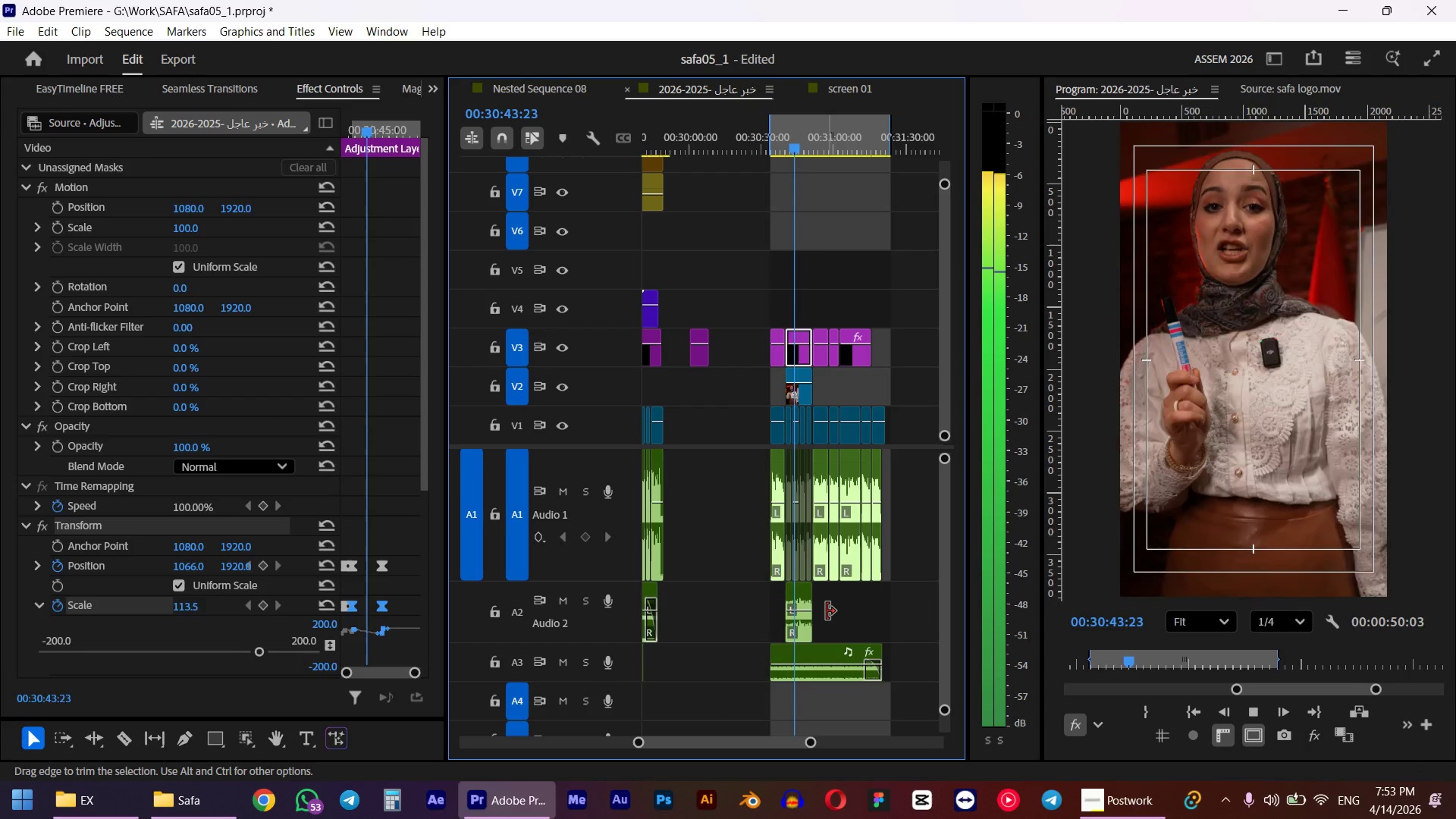 
wait(15.81)
 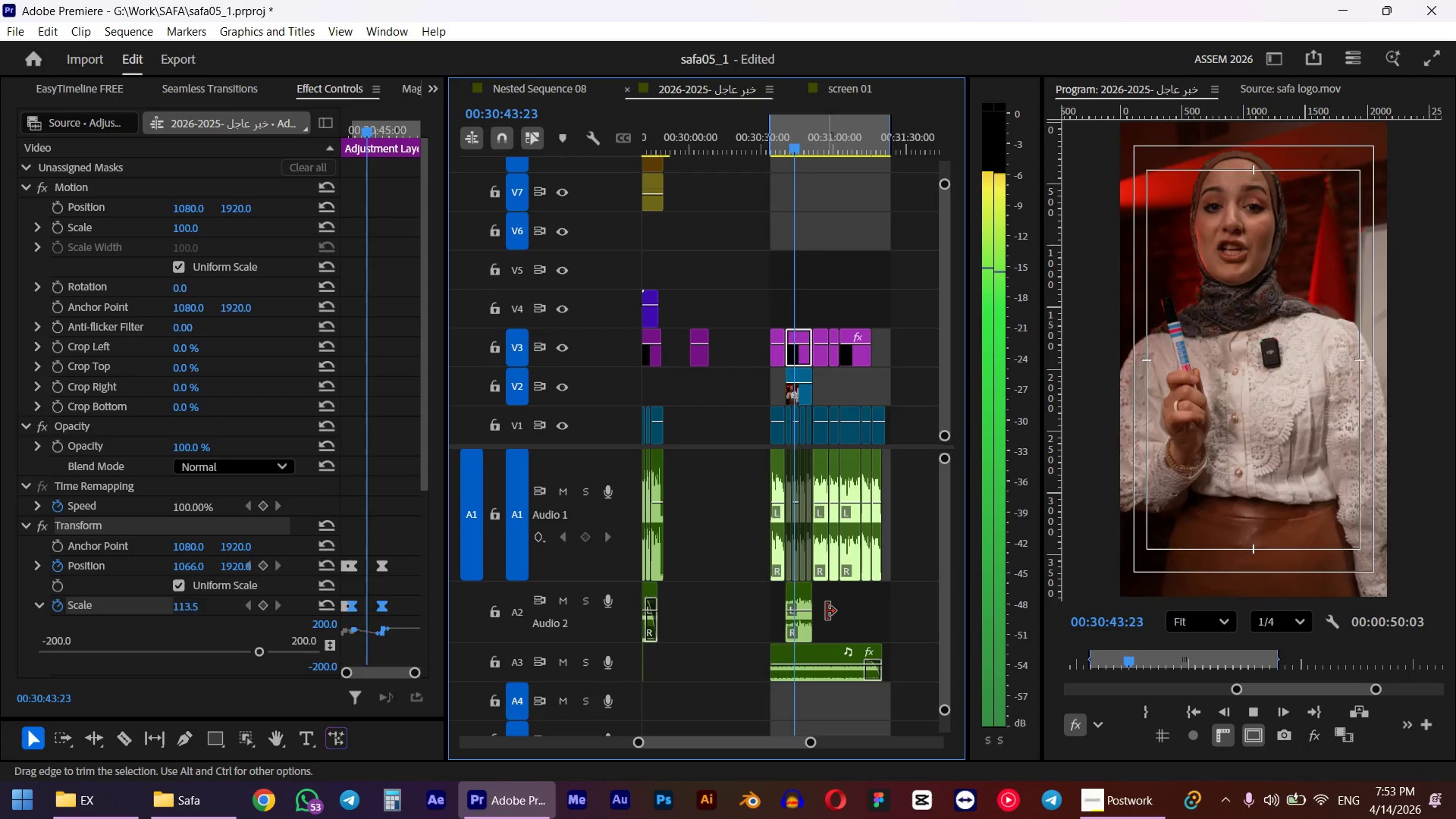 
key(Space)
 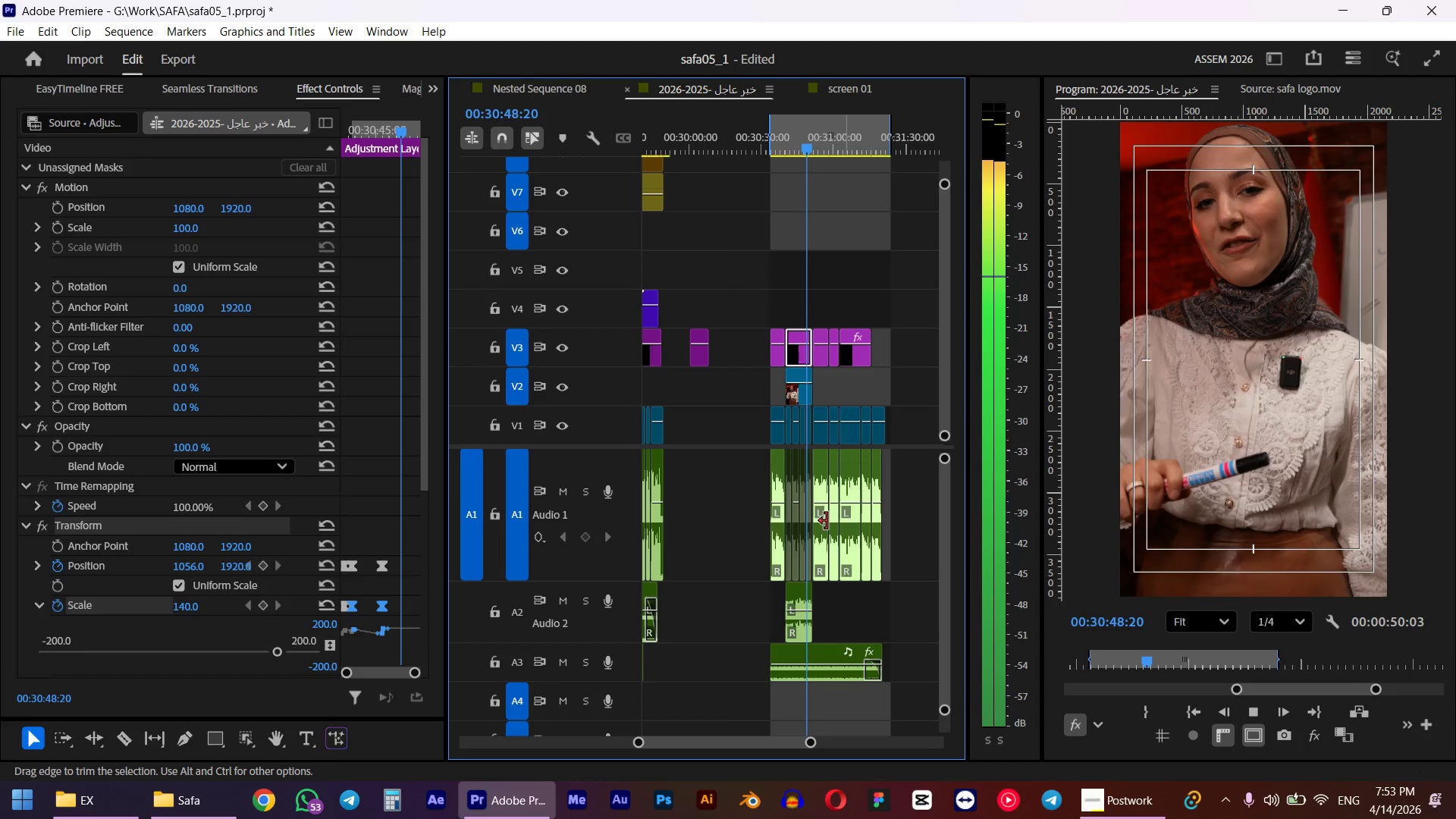 
left_click_drag(start_coordinate=[799, 139], to_coordinate=[763, 149])
 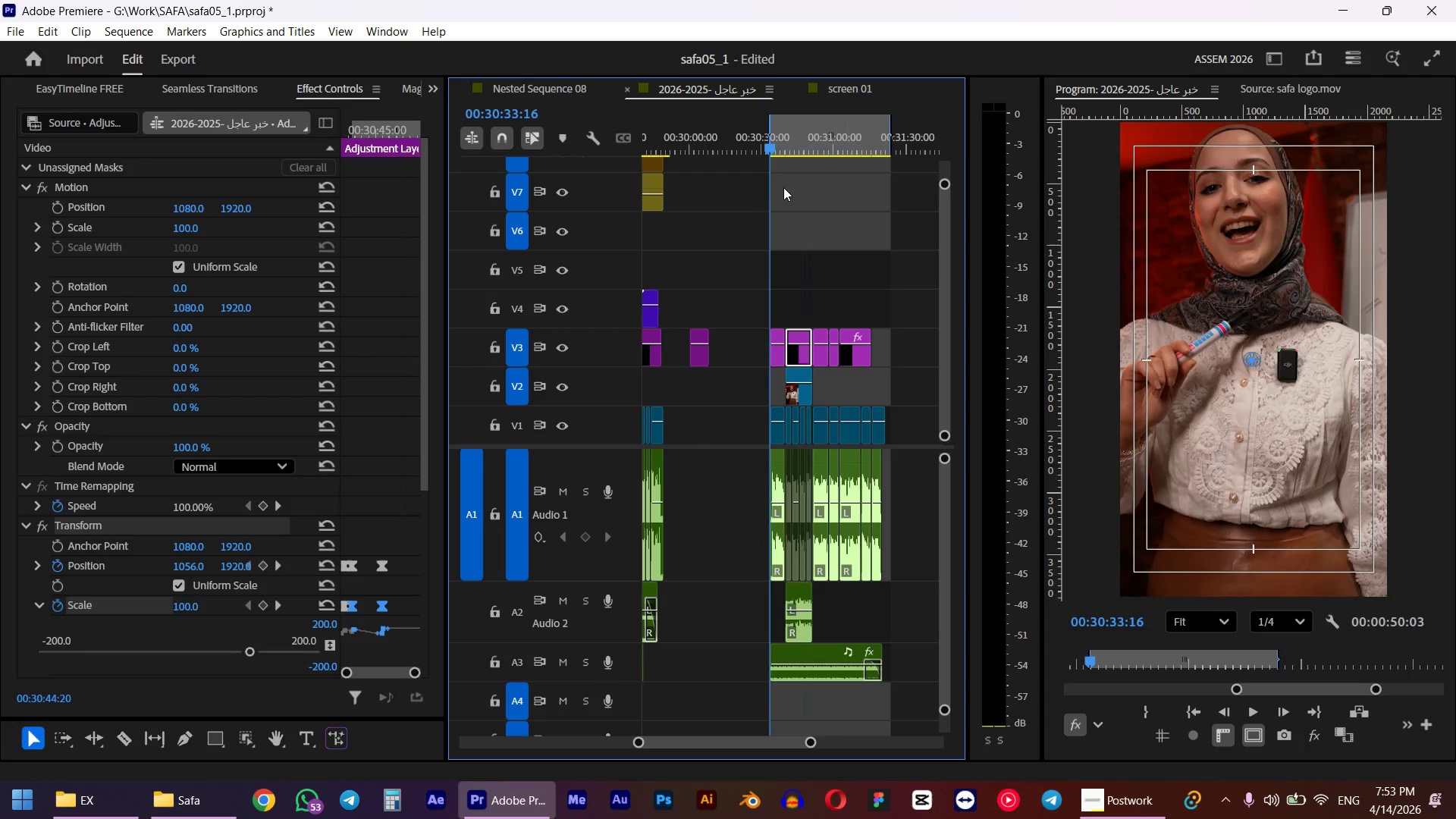 
hold_key(key=ShiftLeft, duration=0.77)
 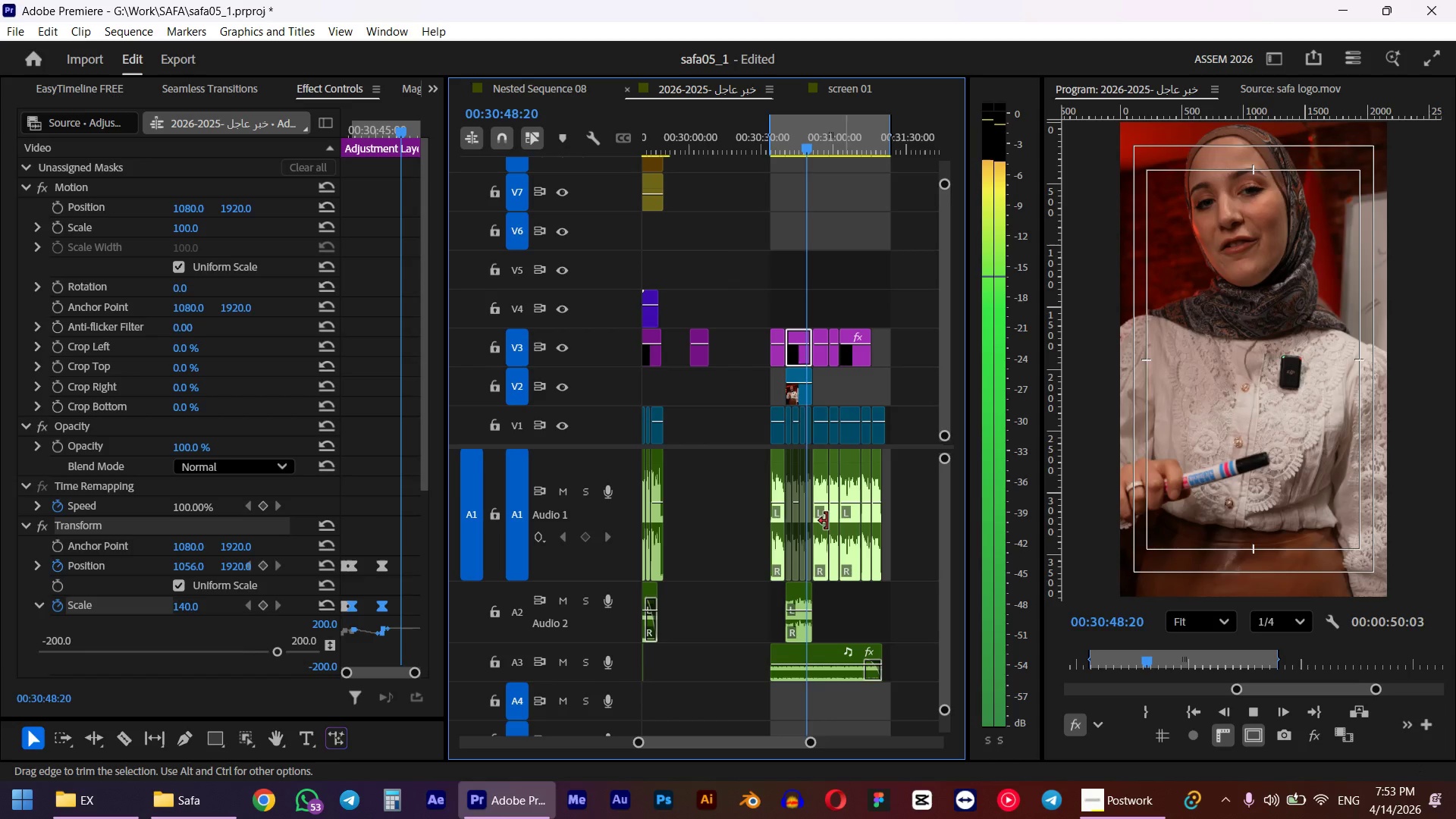 
key(Space)
 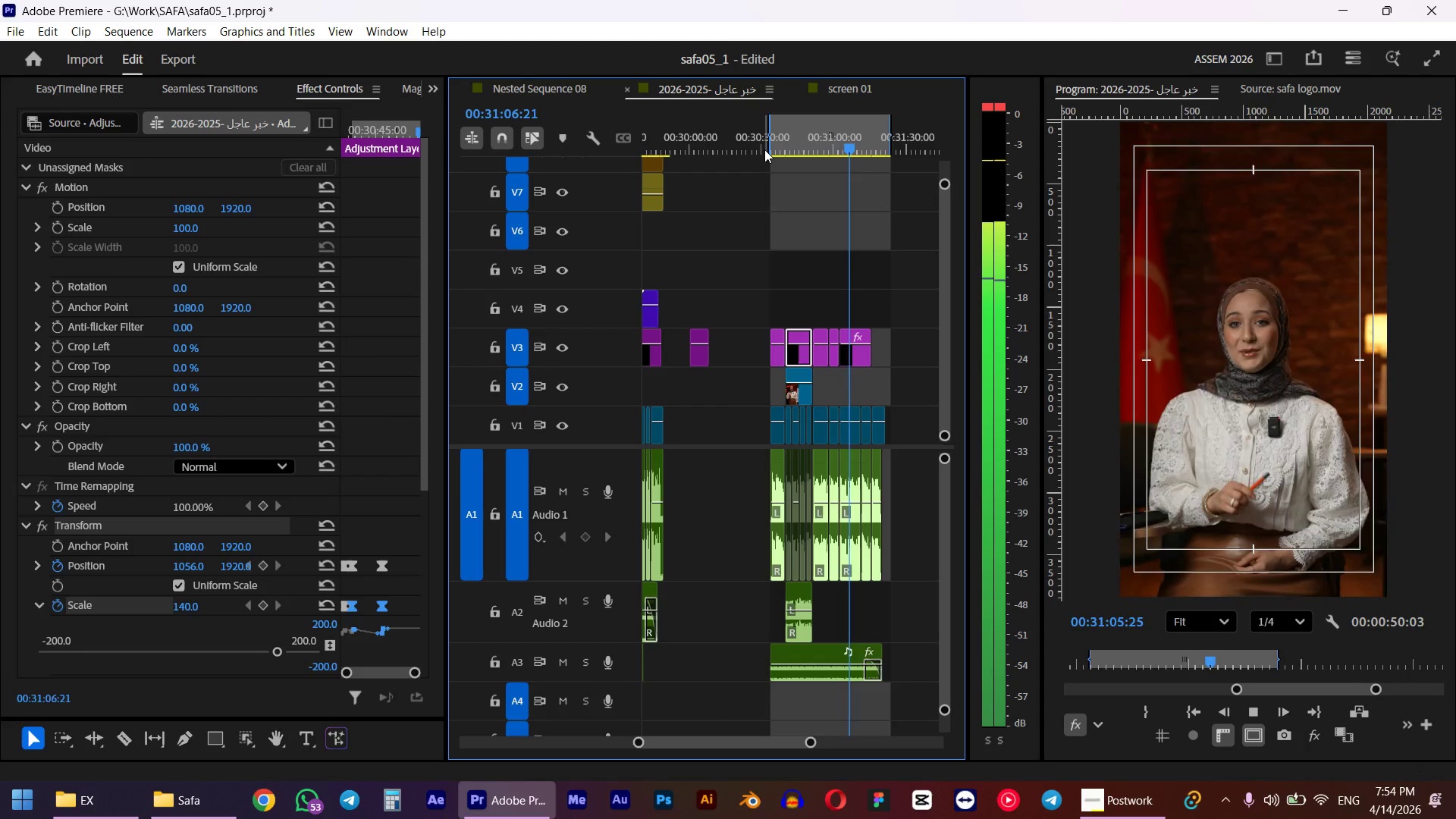 
wait(44.89)
 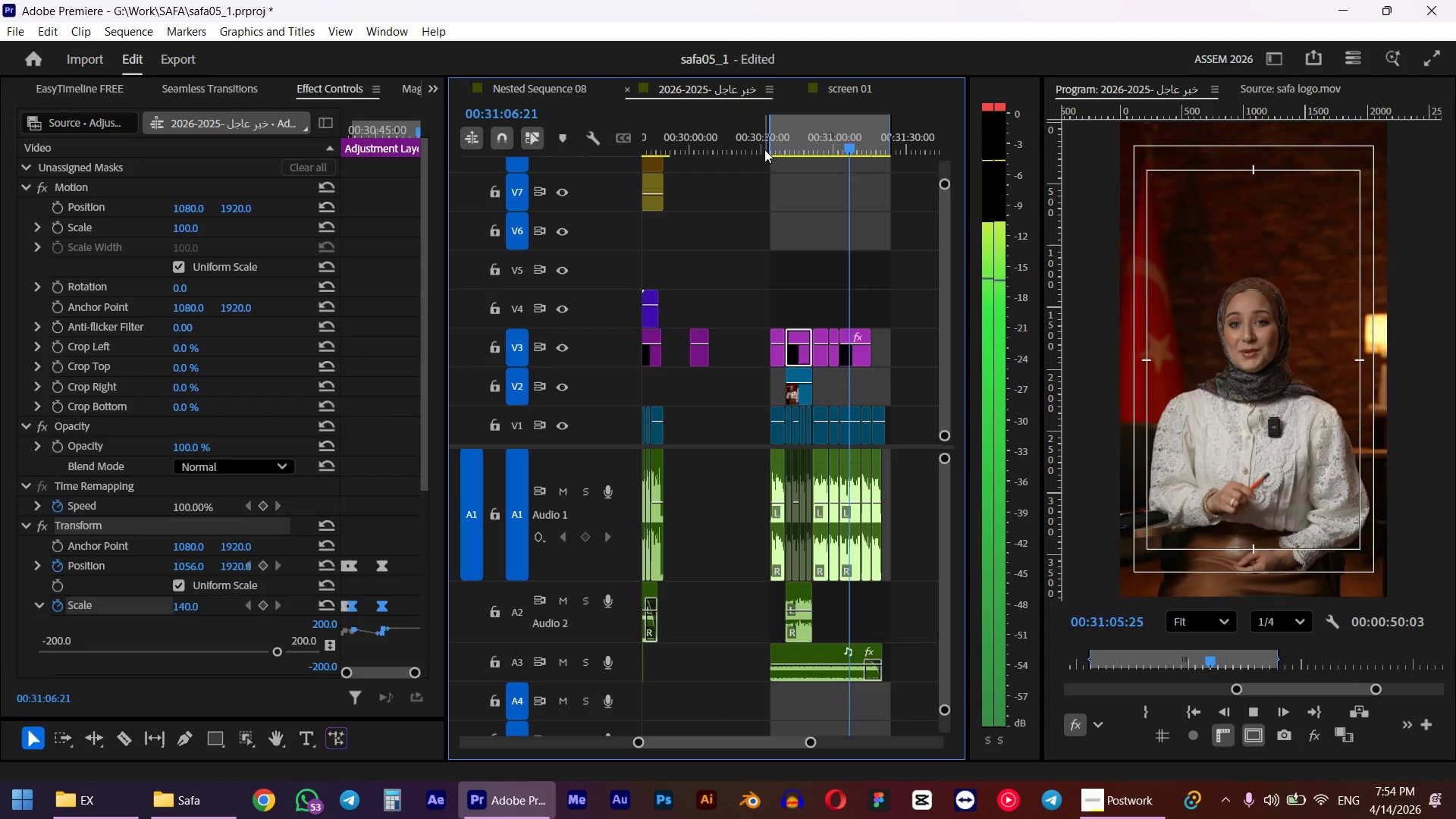 
key(Space)
 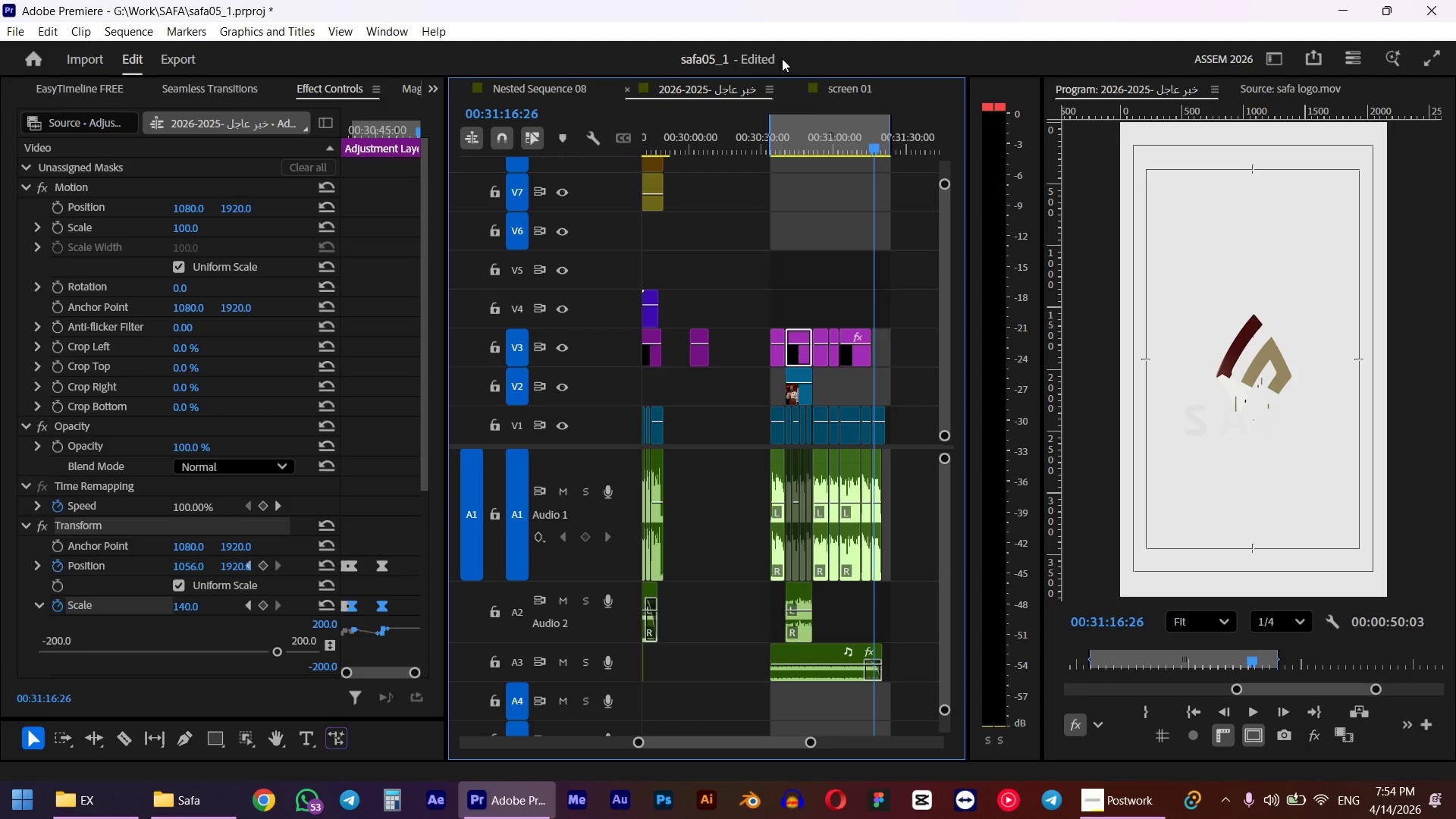 
left_click_drag(start_coordinate=[821, 146], to_coordinate=[776, 152])
 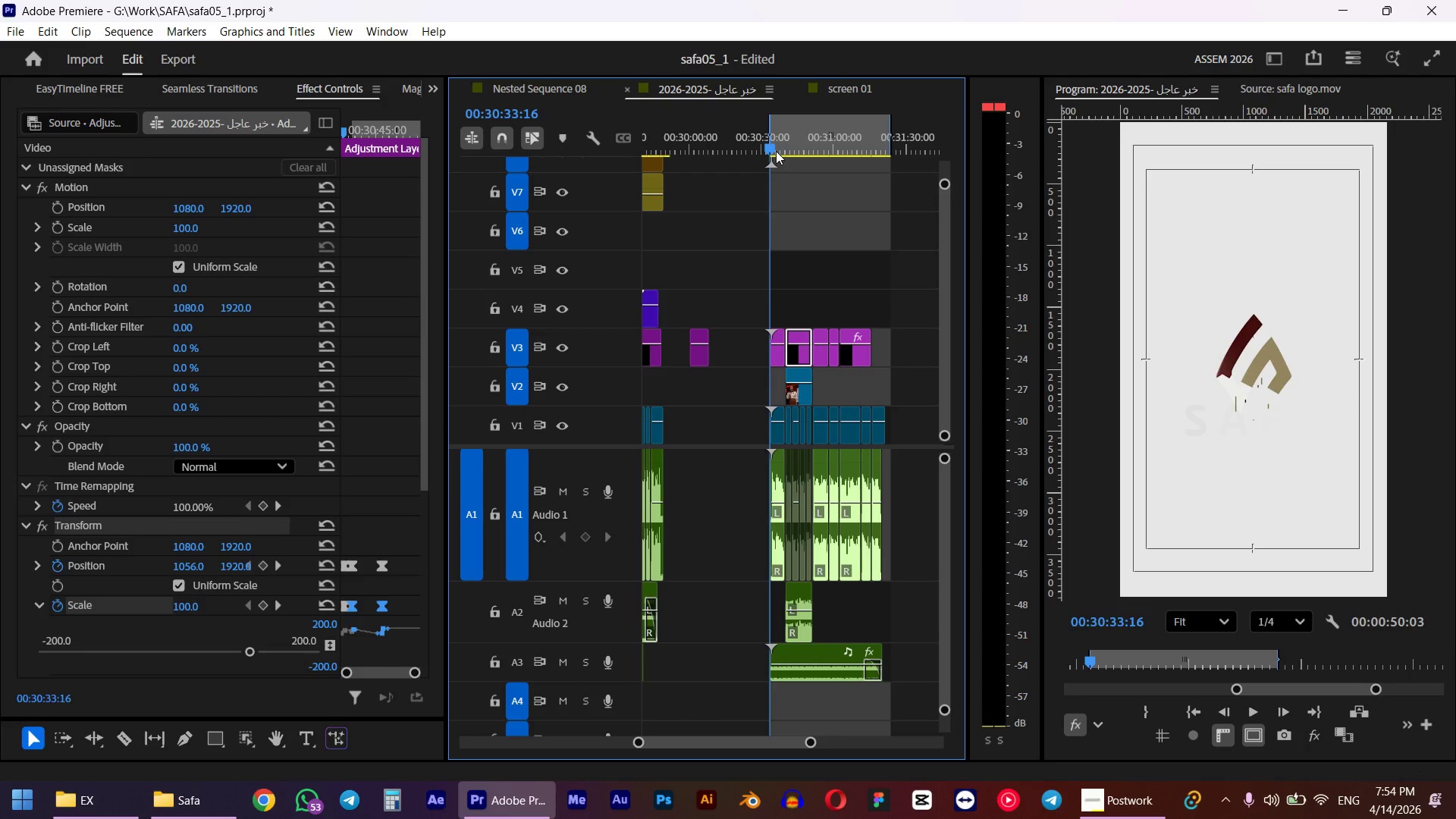 
hold_key(key=ShiftLeft, duration=0.83)
 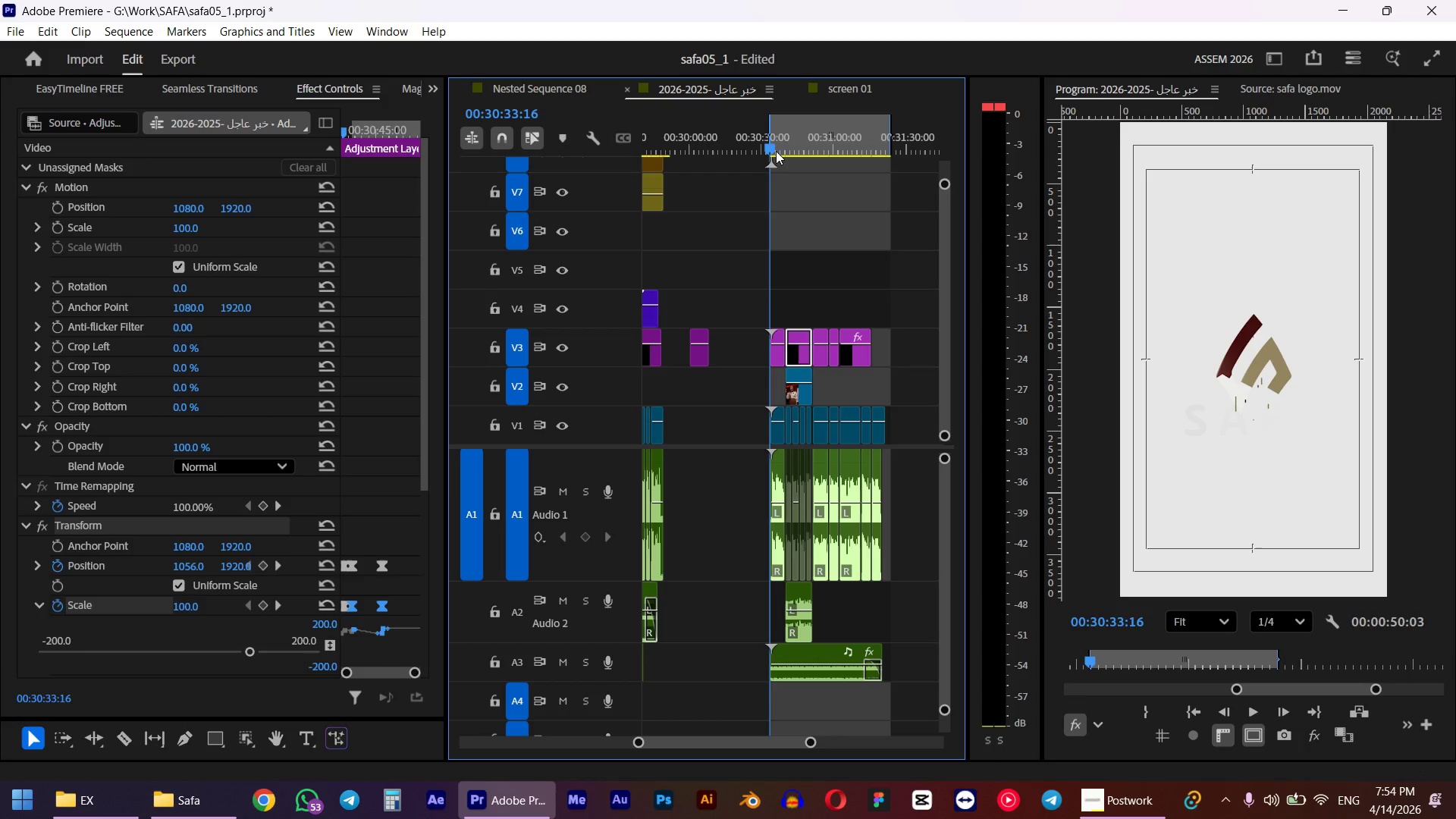 
key(Space)
 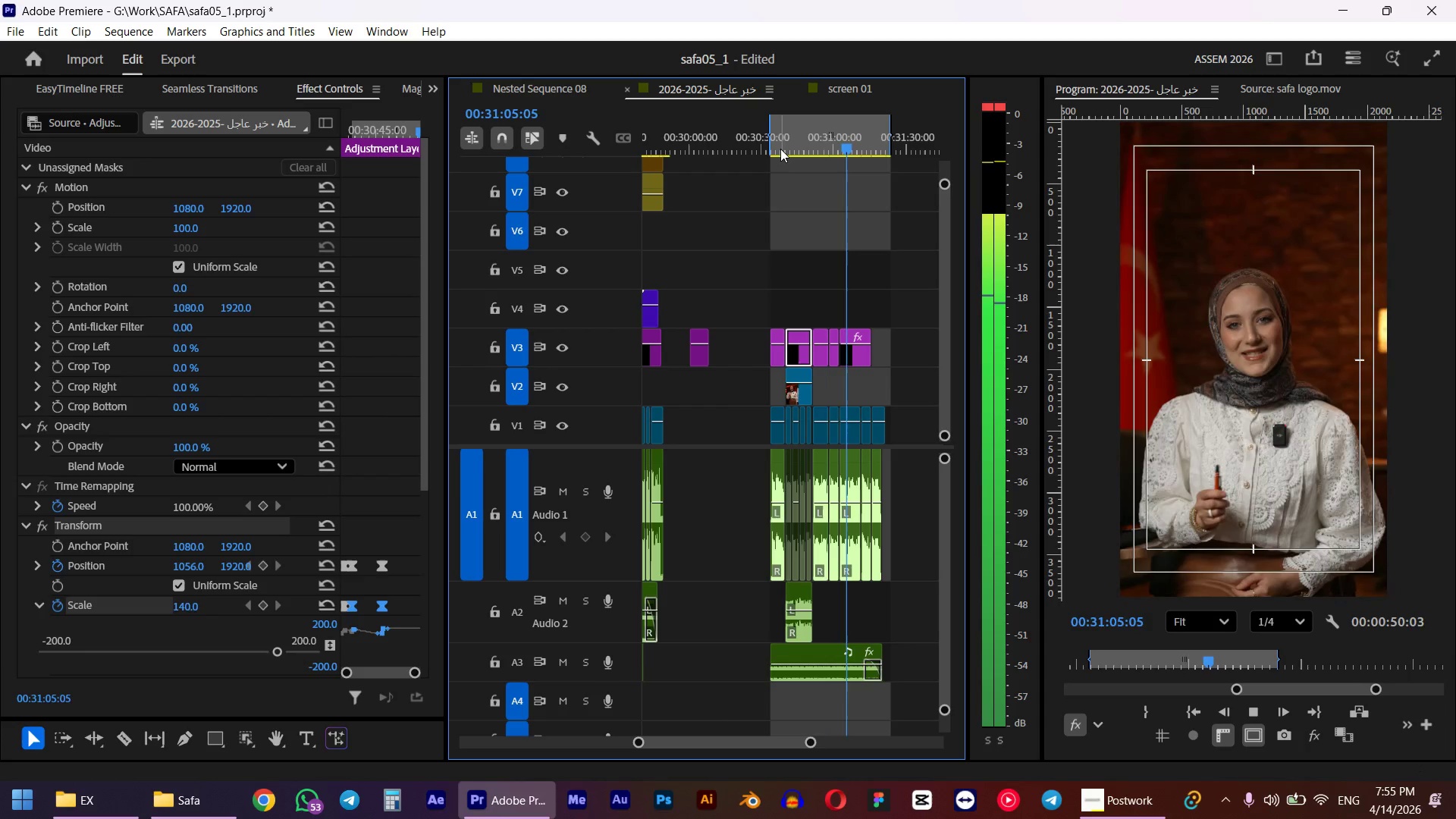 
wait(37.75)
 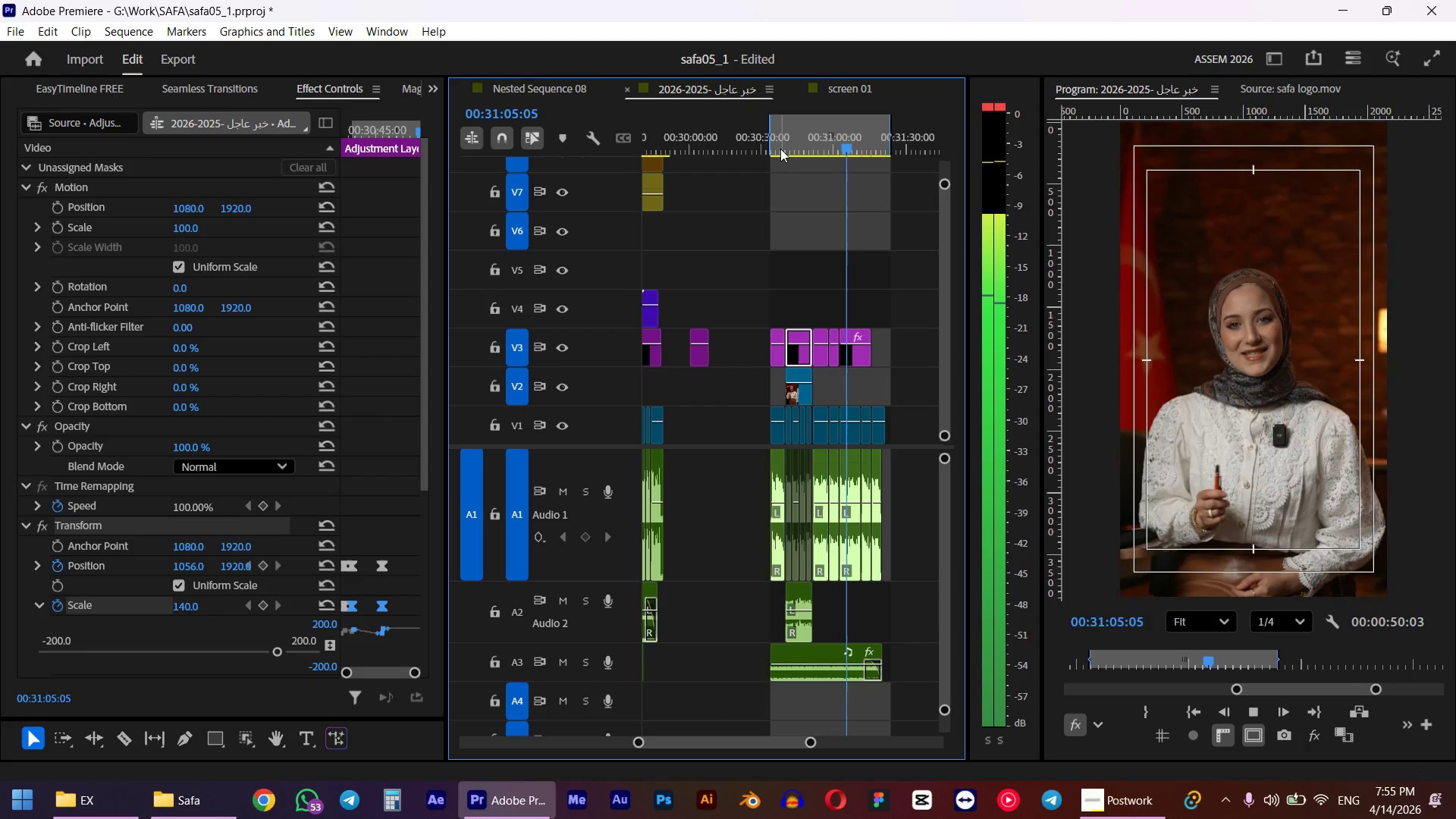 
scroll: coordinate [807, 294], scroll_direction: down, amount: 2.0
 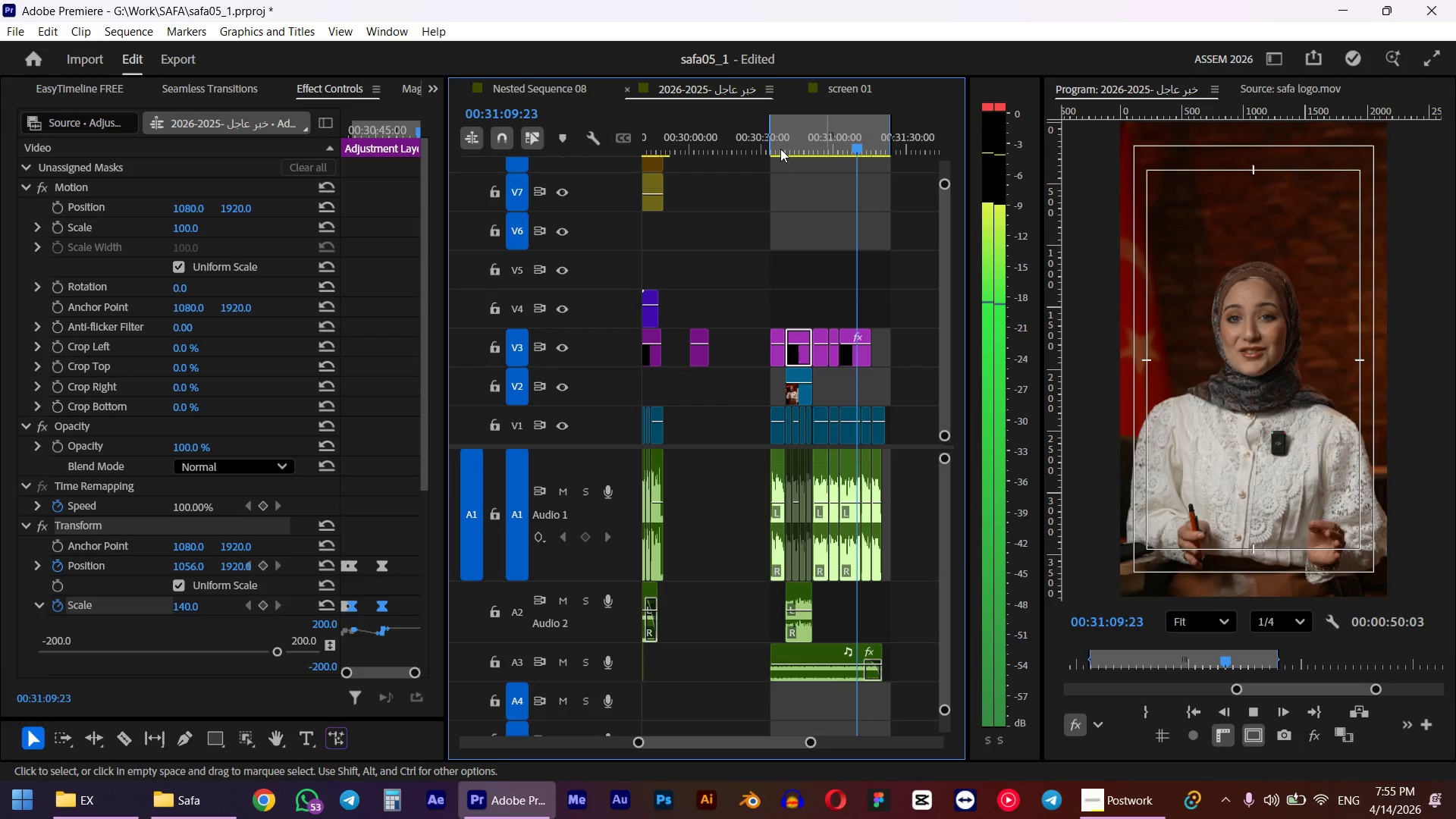 
key(Space)
 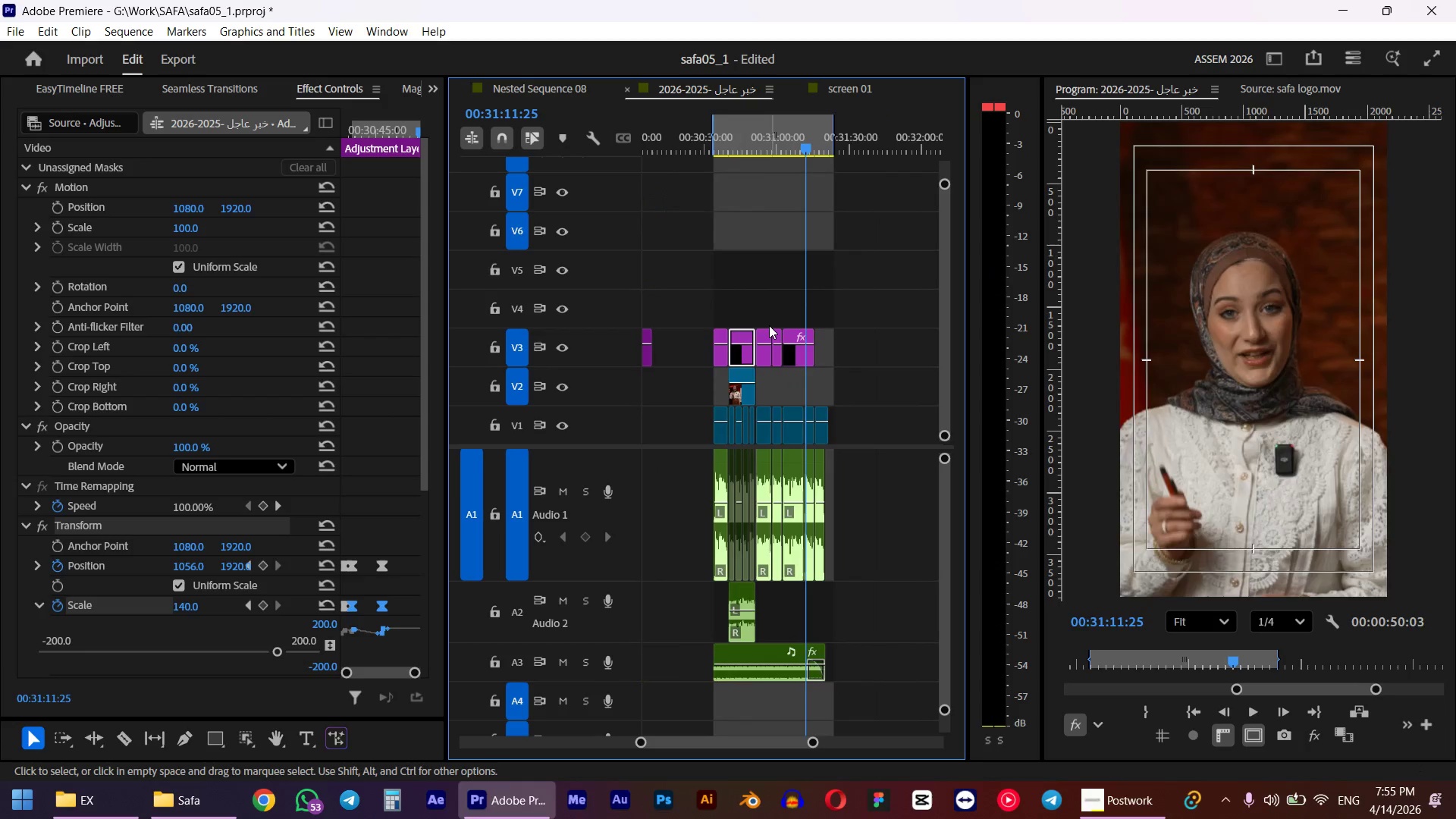 
scroll: coordinate [769, 320], scroll_direction: up, amount: 5.0
 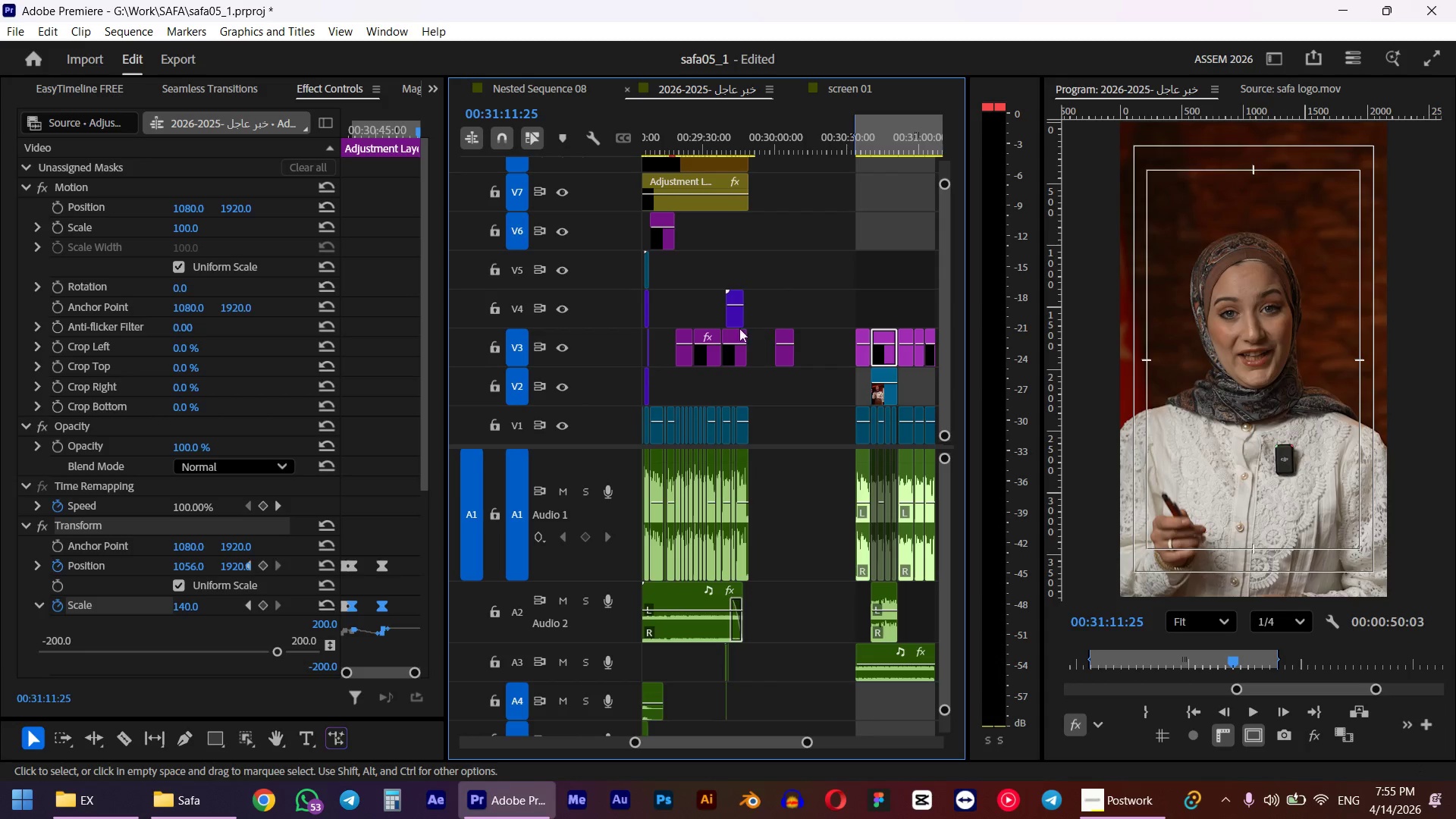 
hold_key(key=ControlLeft, duration=1.81)
hold_key(key=AltLeft, duration=0.38)
scroll: coordinate [729, 359], scroll_direction: up, amount: 23.0
 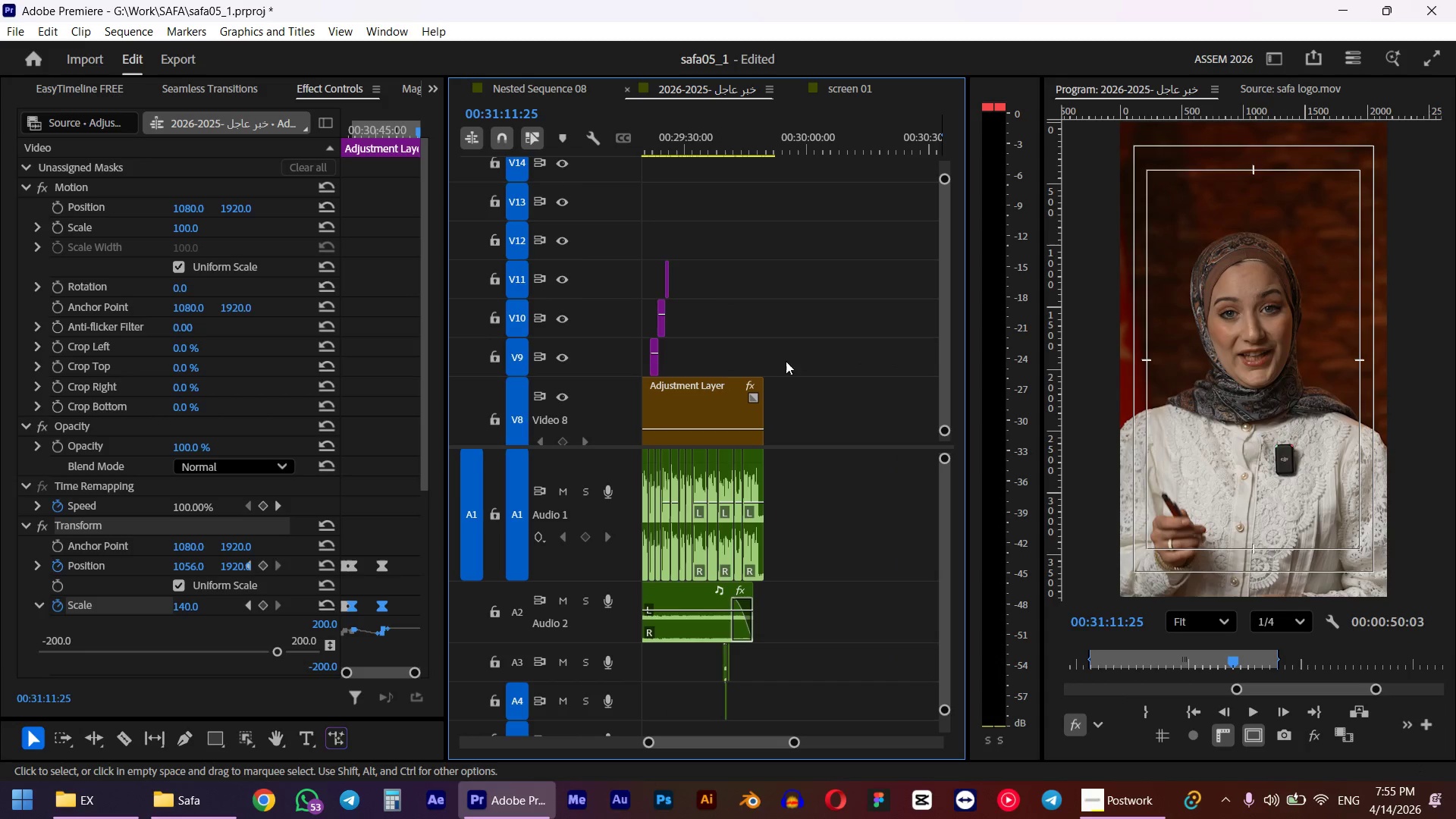 
scroll: coordinate [788, 353], scroll_direction: down, amount: 5.0
 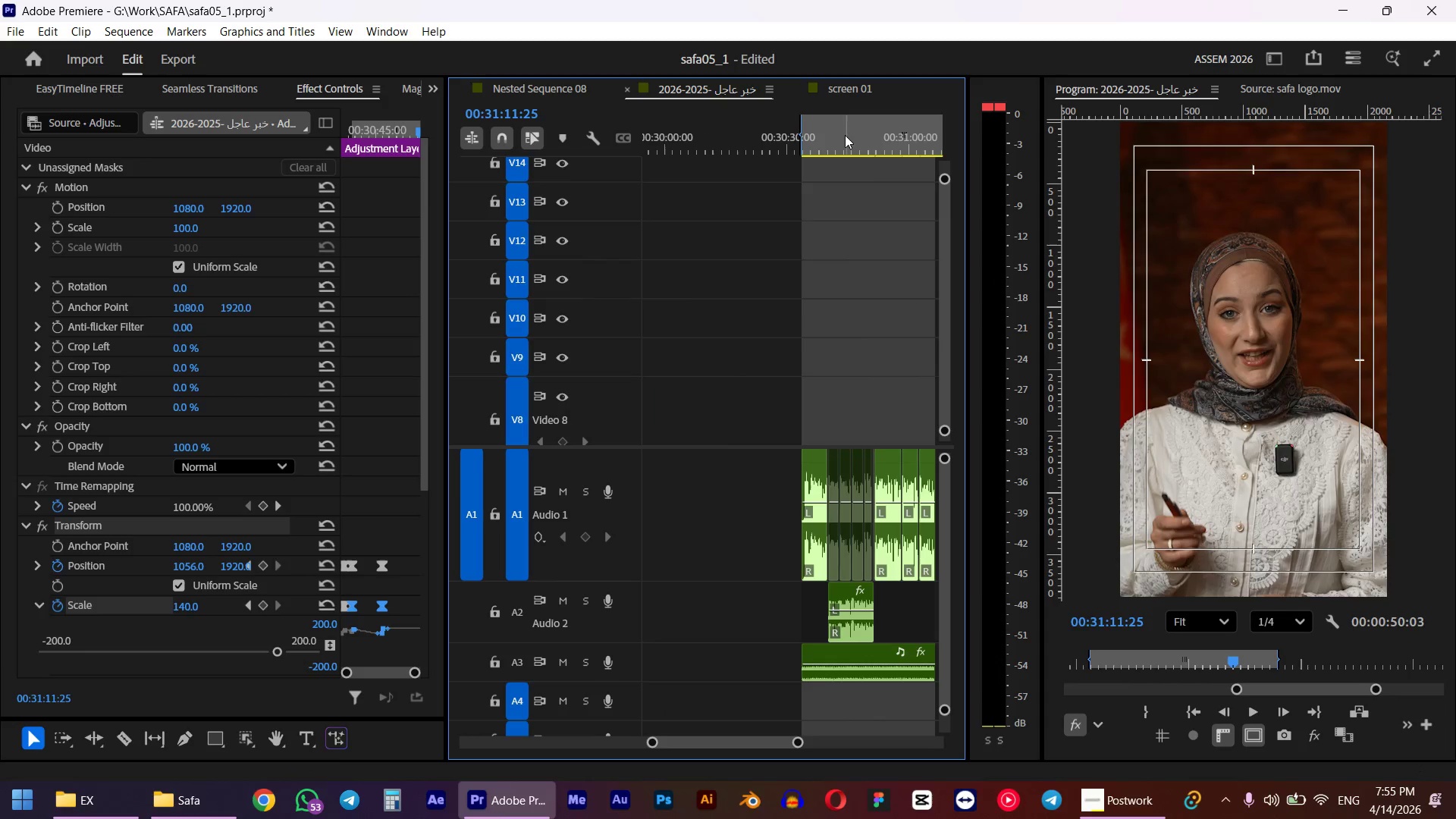 
left_click_drag(start_coordinate=[843, 132], to_coordinate=[804, 150])
 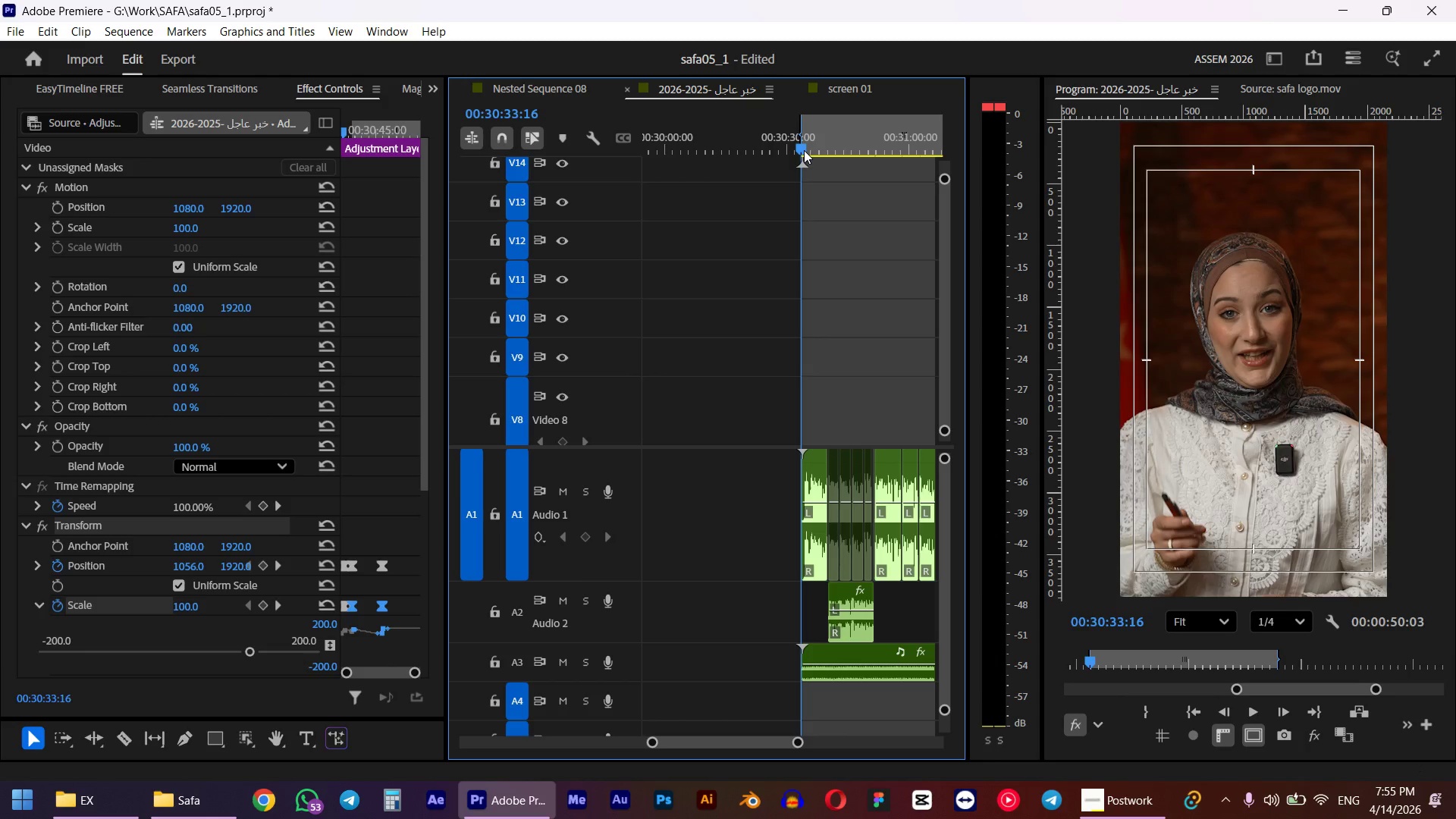 
hold_key(key=ShiftLeft, duration=0.48)
 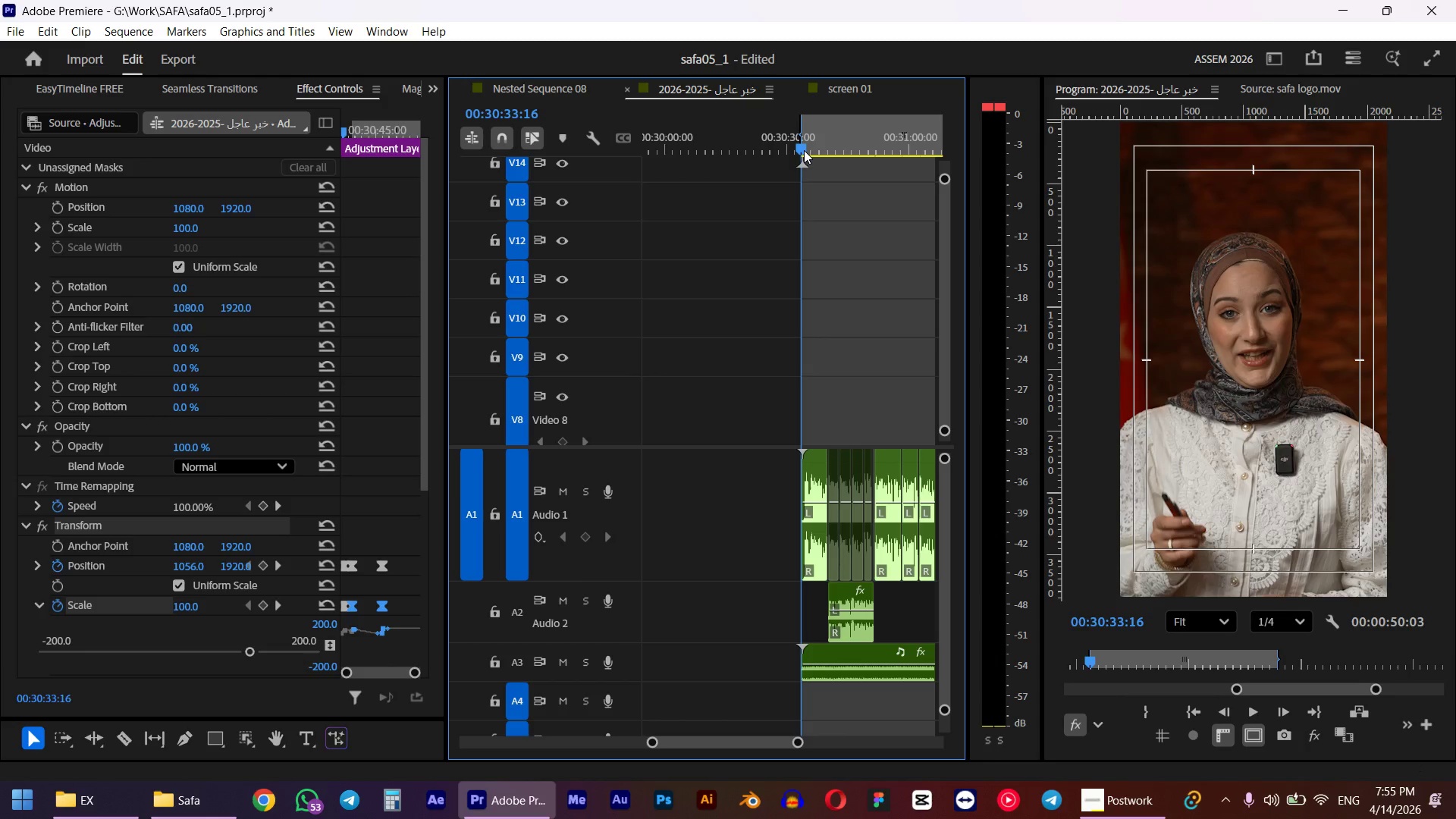 
key(Space)
 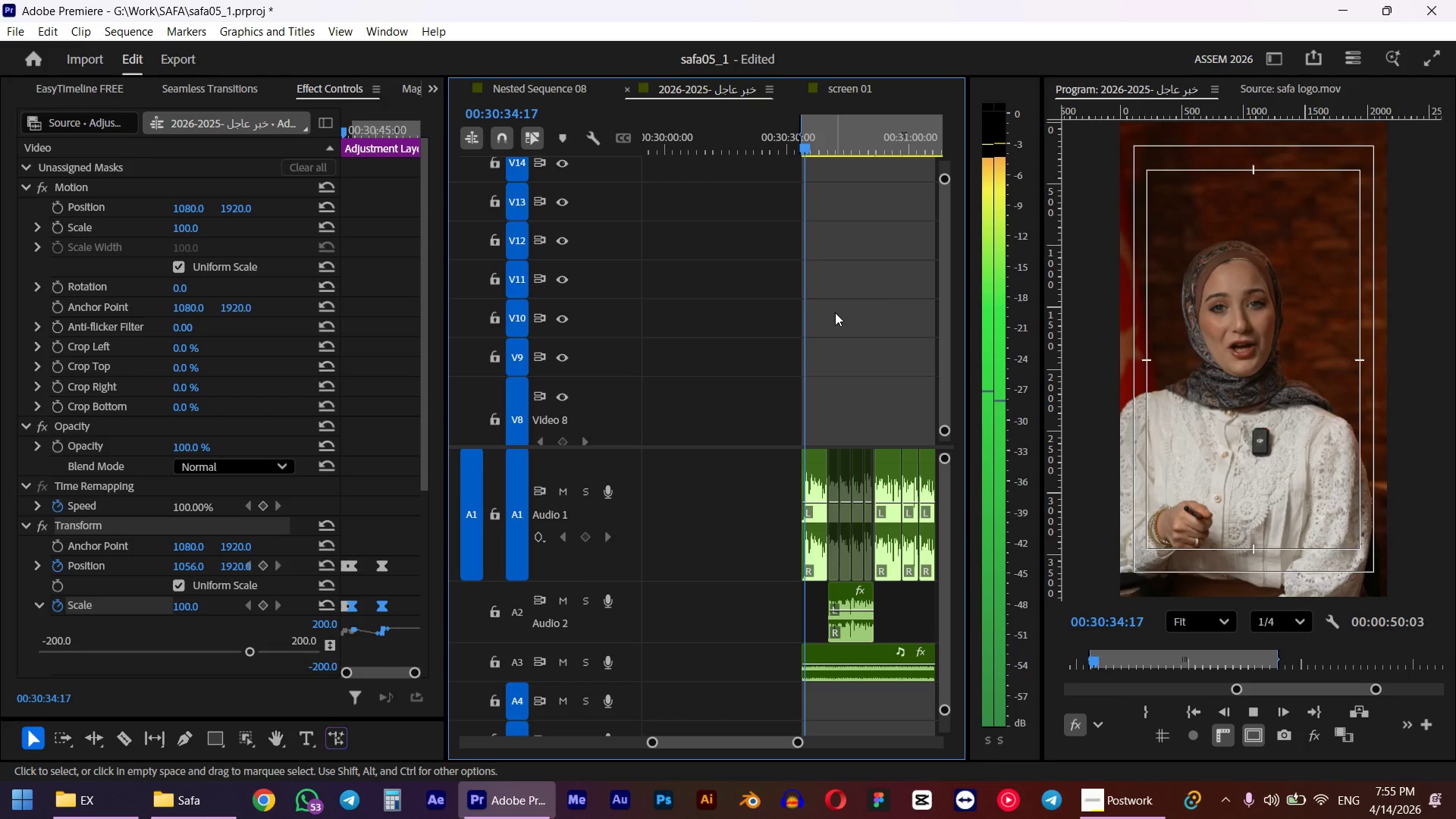 
wait(14.97)
 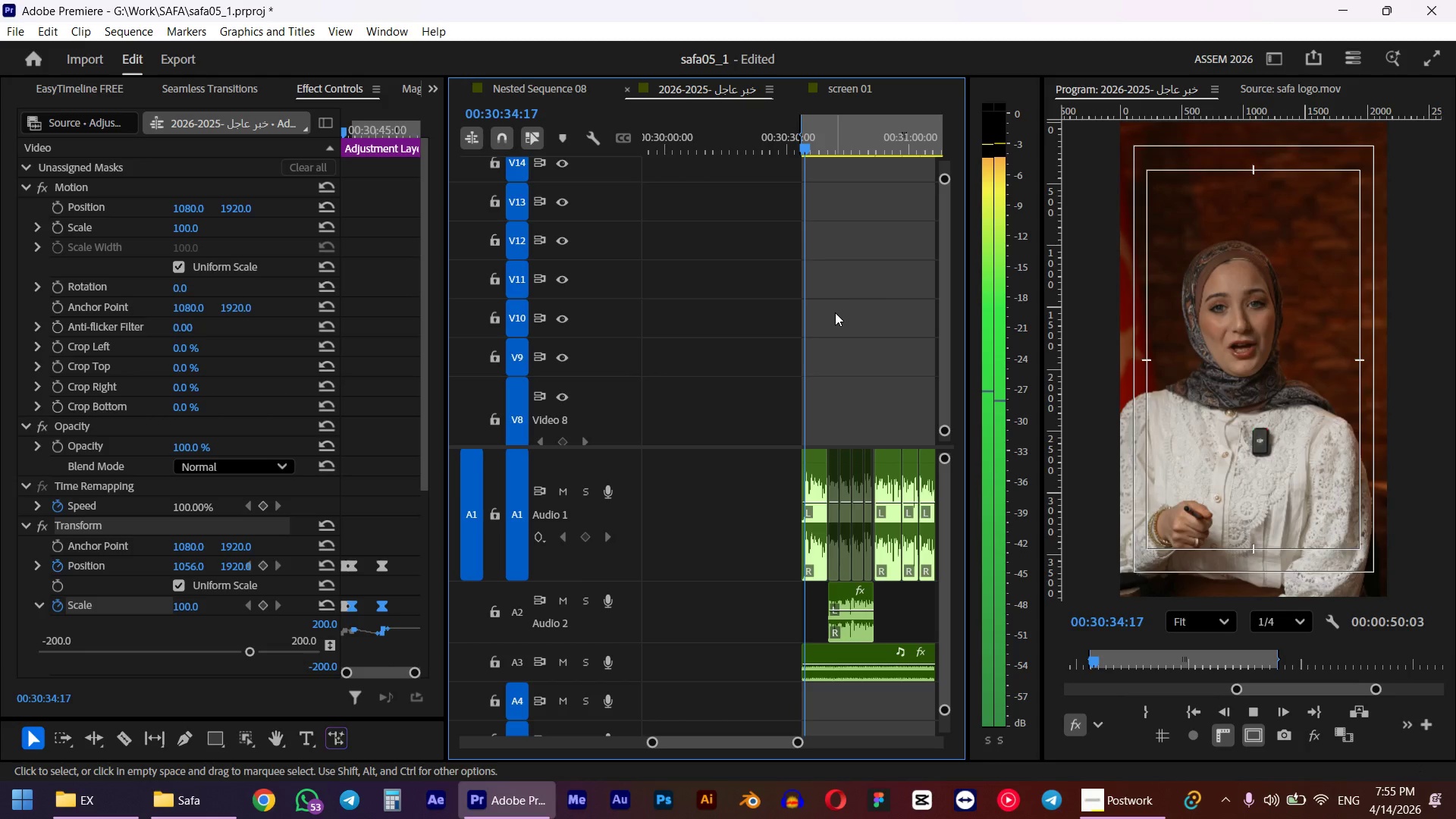 
scroll: coordinate [841, 321], scroll_direction: down, amount: 1.0
 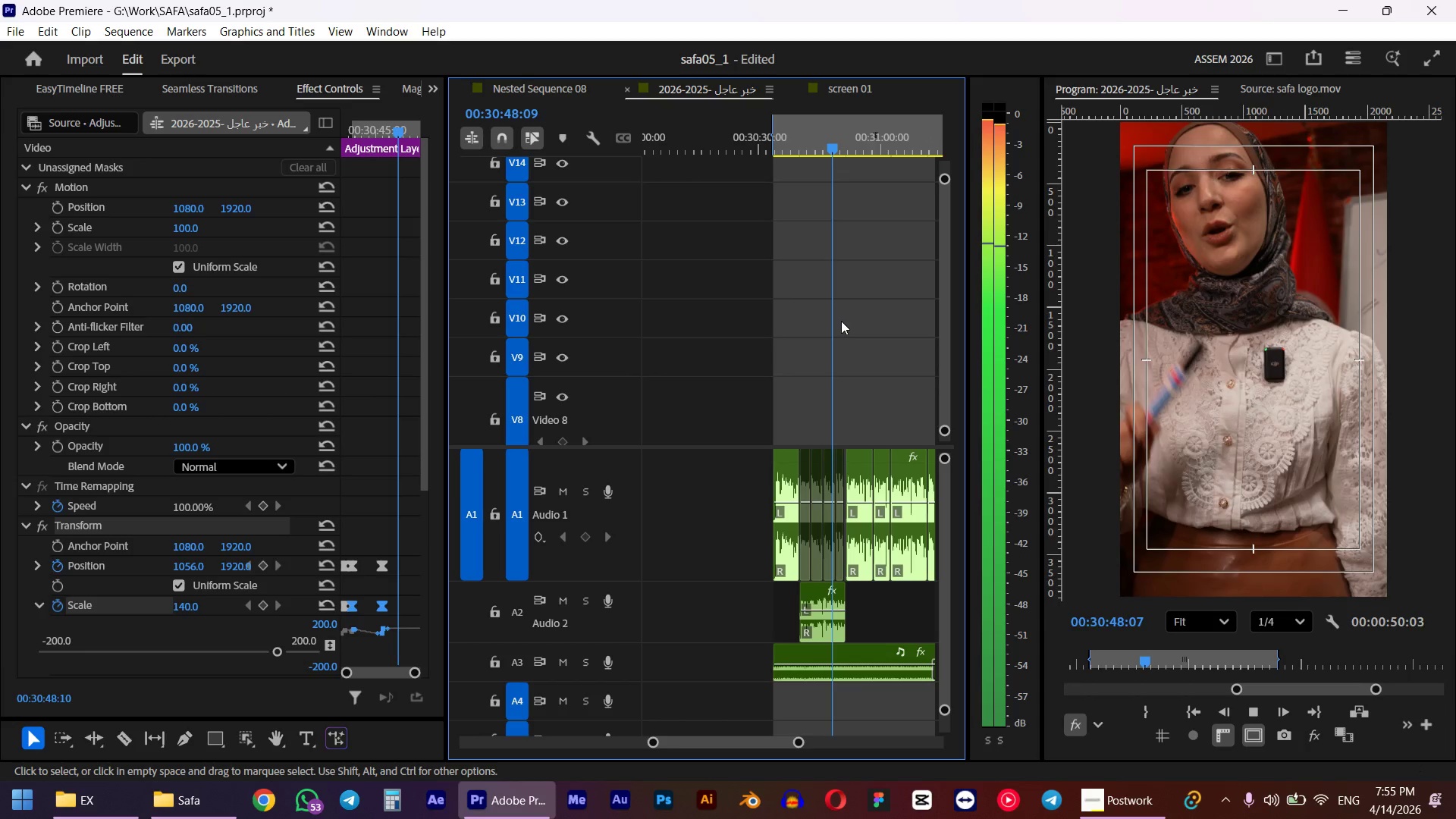 
key(Space)
 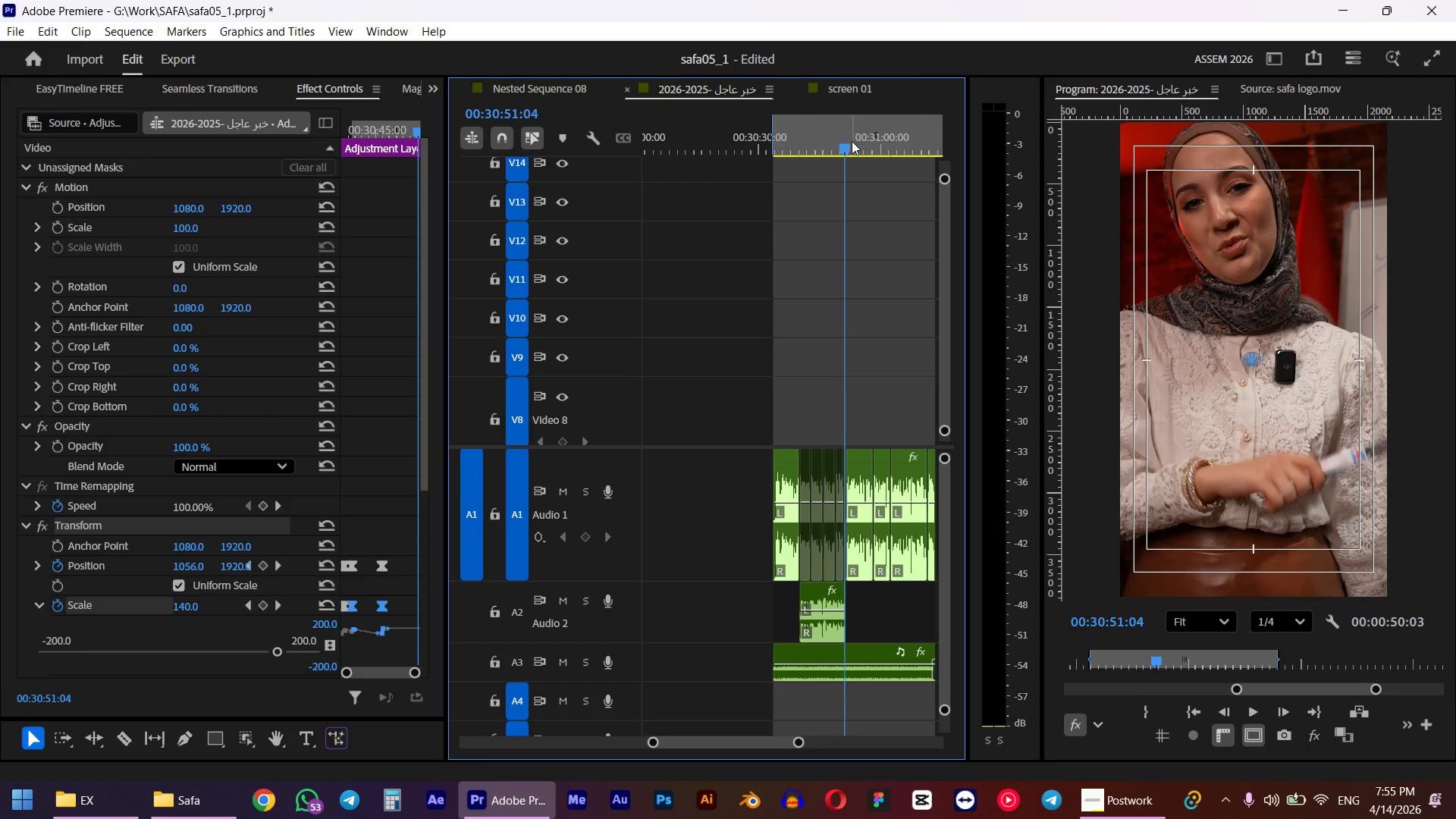 
left_click([843, 151])
 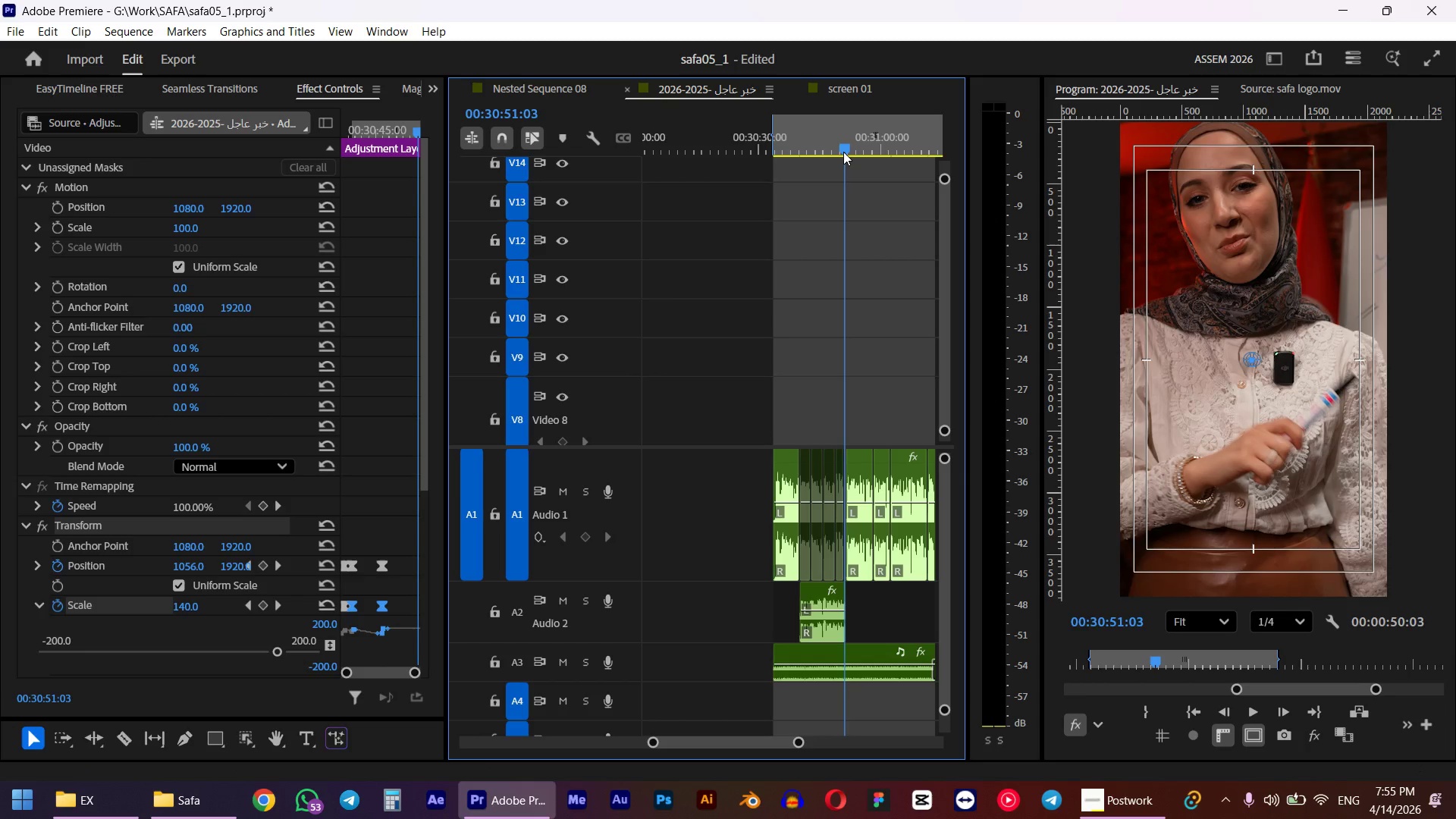 
key(Space)
 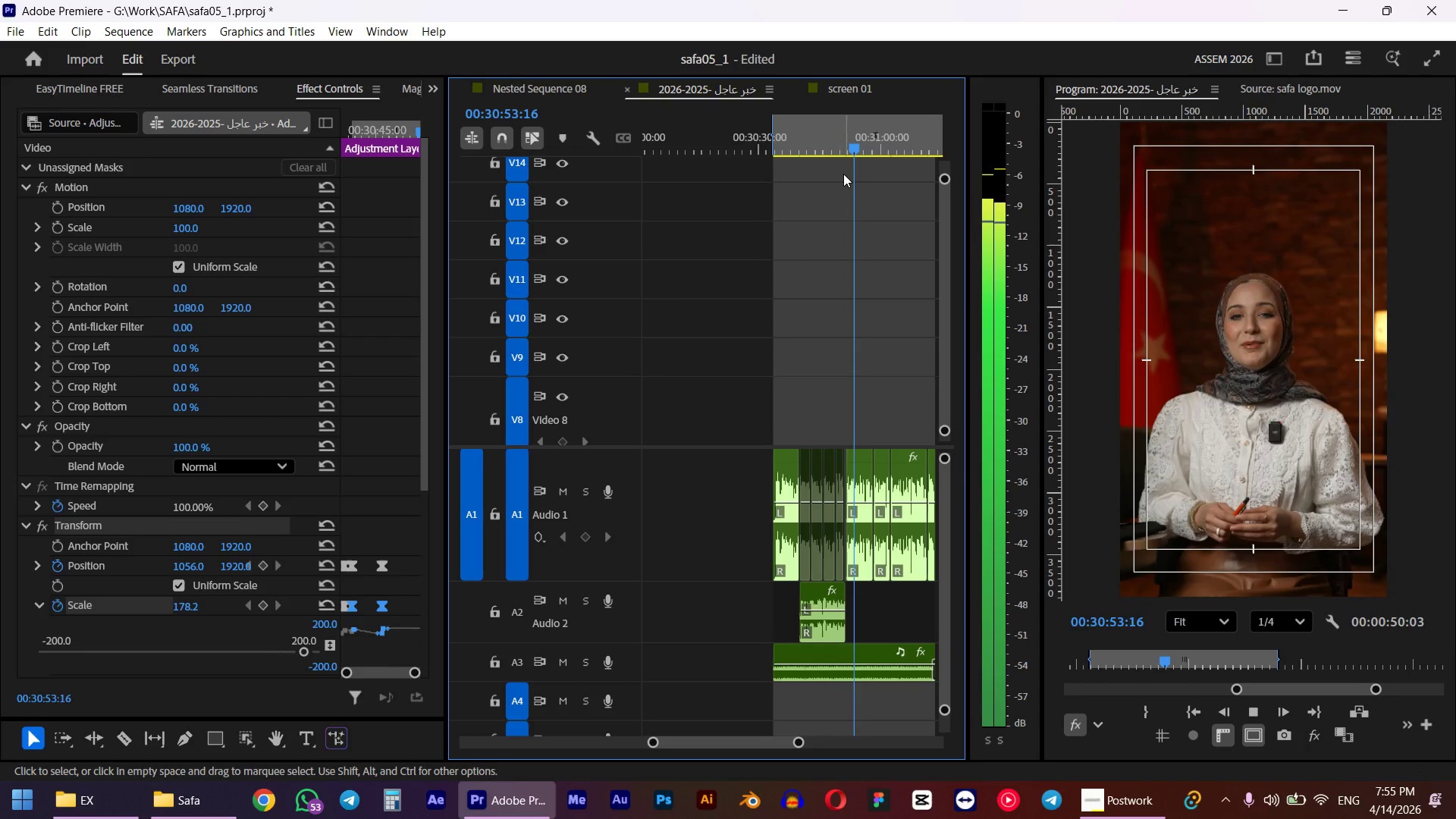 
scroll: coordinate [895, 295], scroll_direction: down, amount: 2.0
 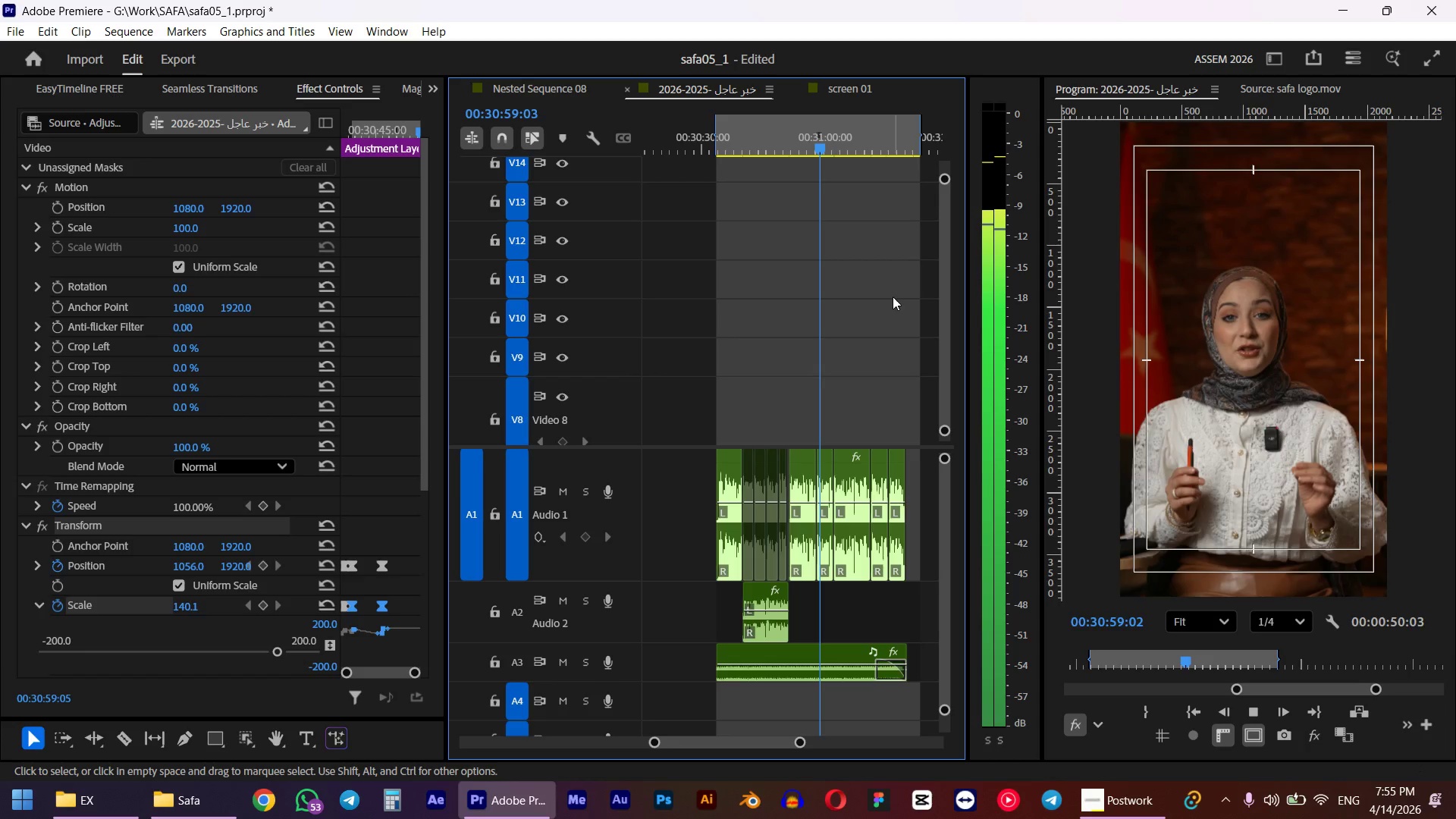 
key(Space)
 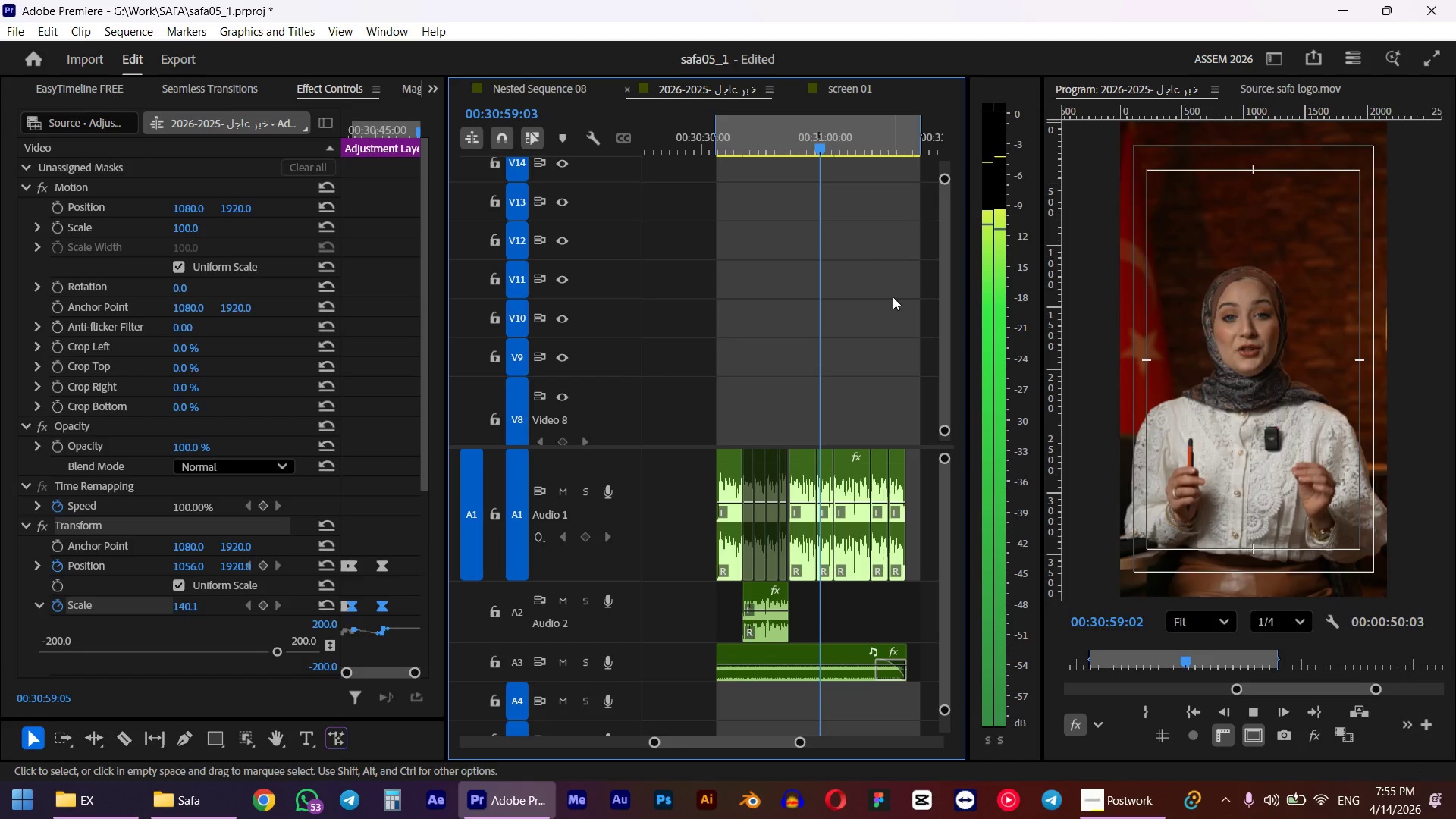 
hold_key(key=ControlLeft, duration=3.02)
 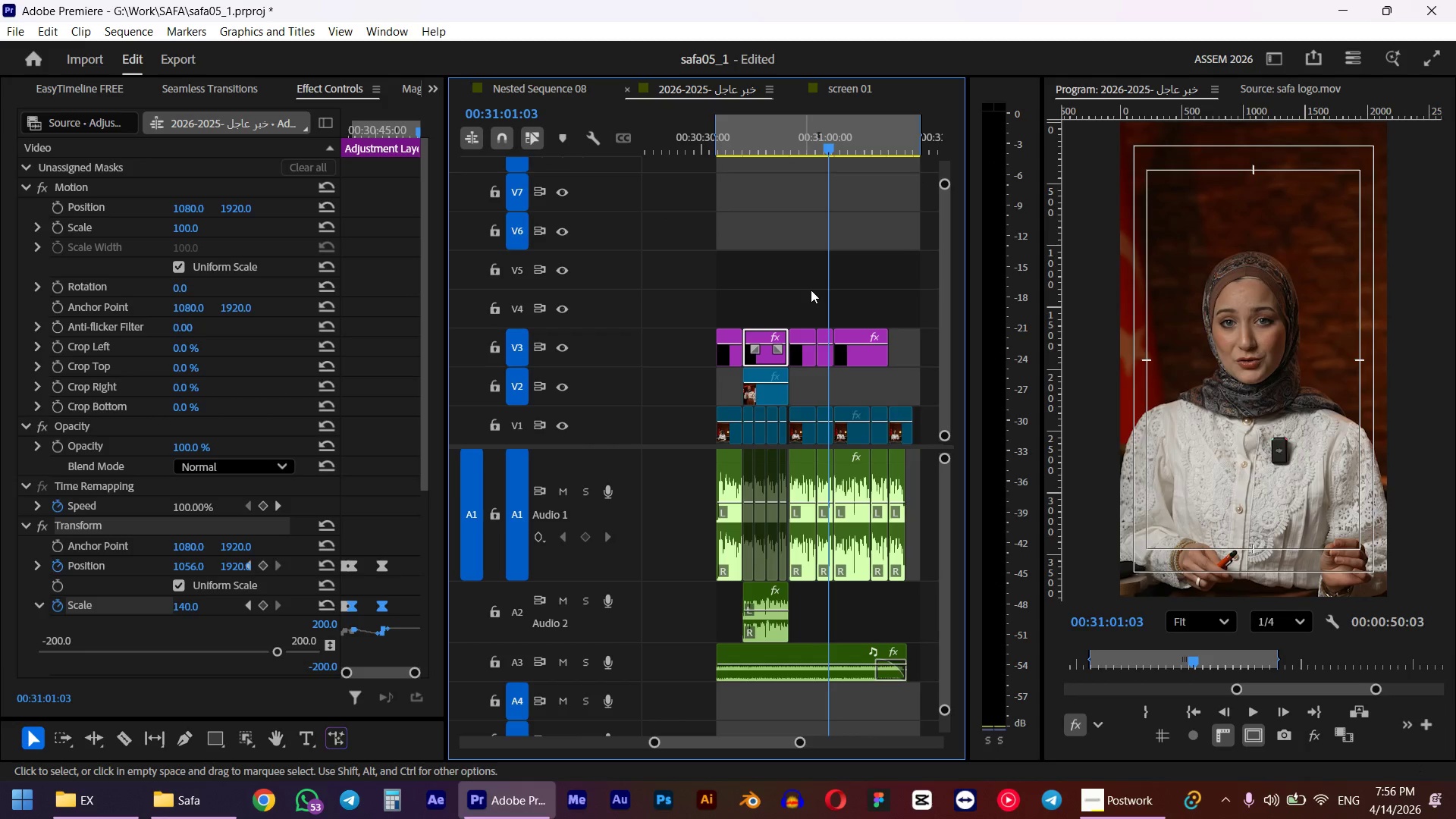 
key(Space)
 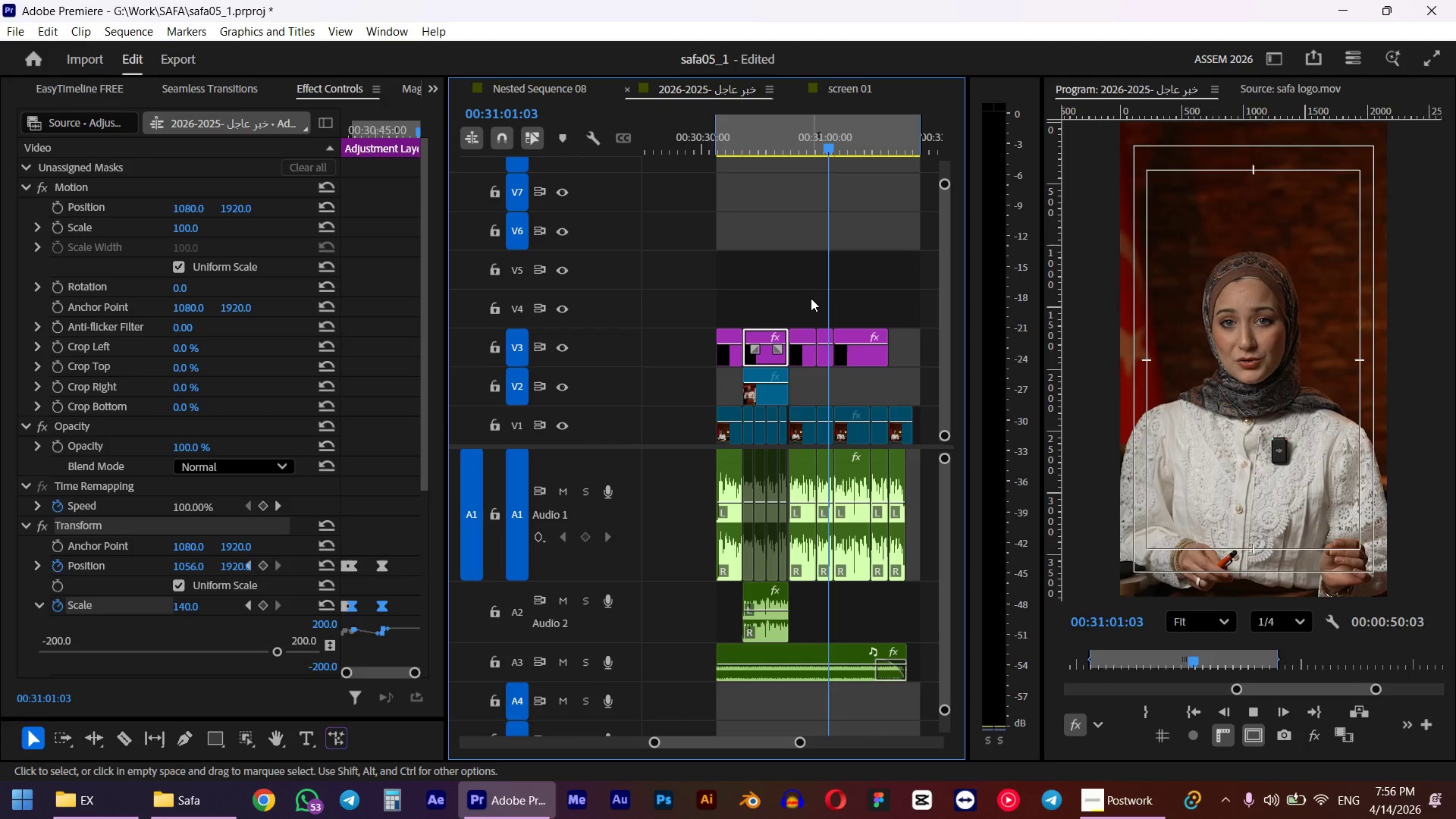 
scroll: coordinate [820, 343], scroll_direction: down, amount: 20.0
 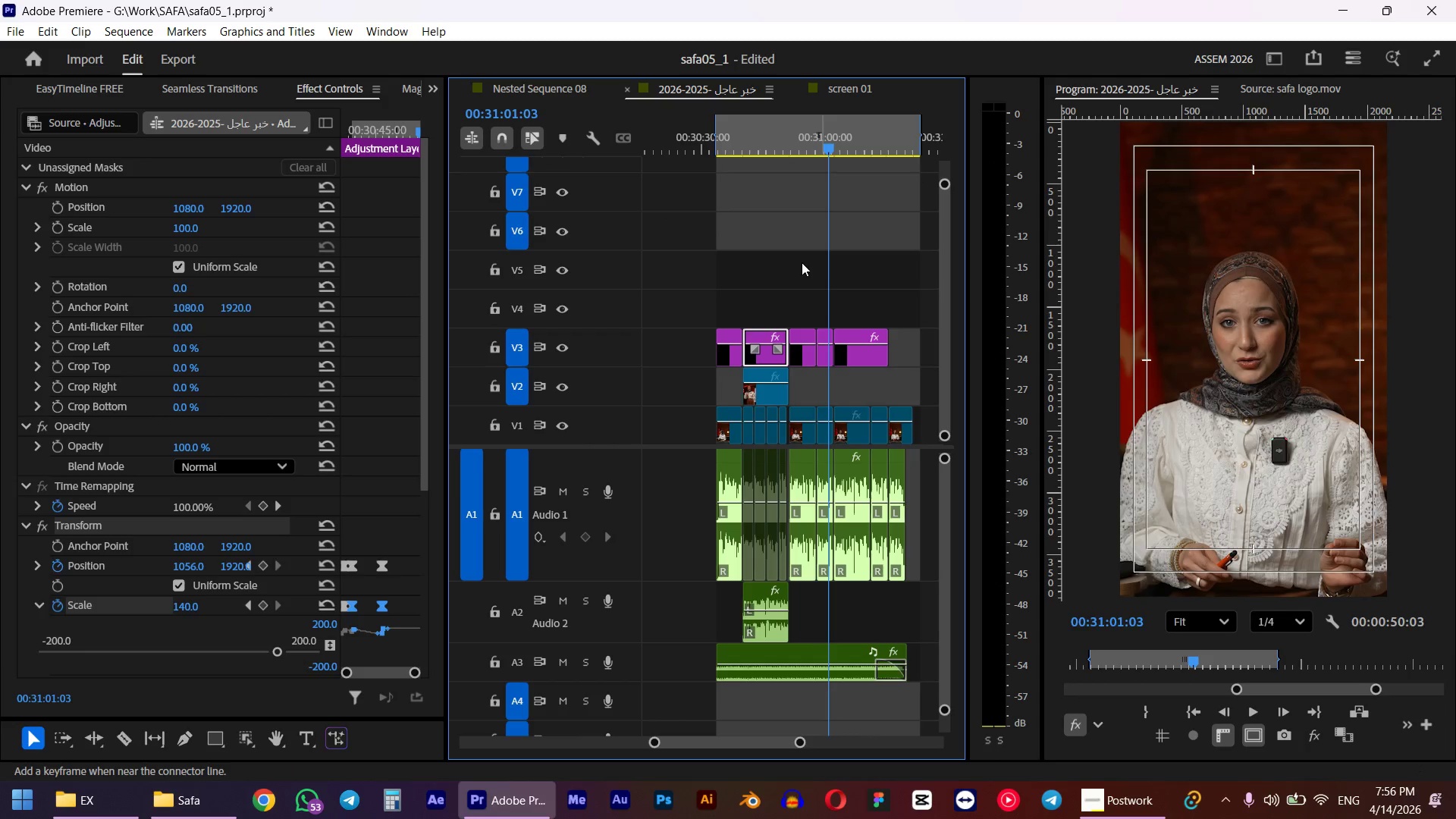 
key(Space)
 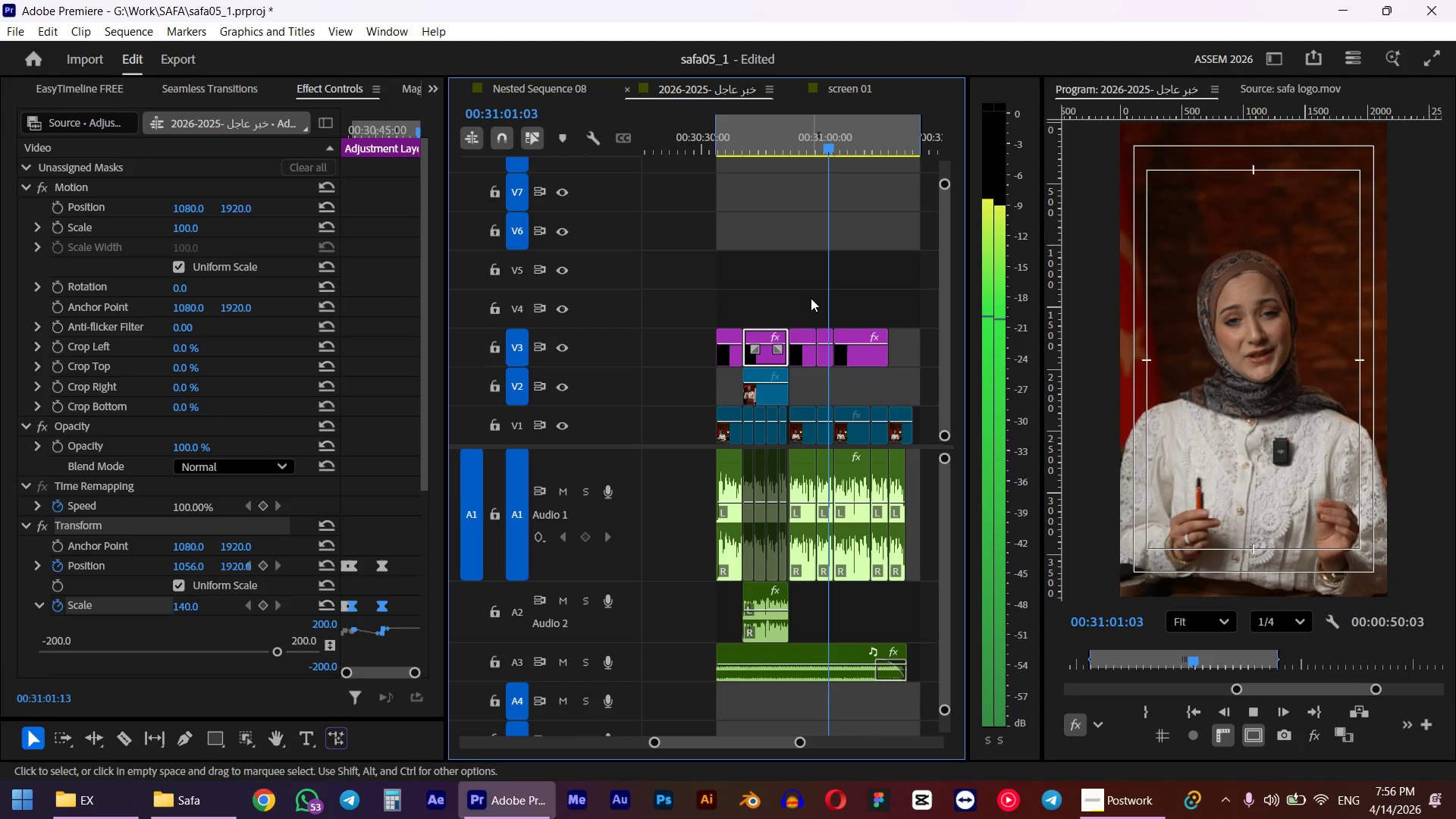 
hold_key(key=AltLeft, duration=0.47)
scroll: coordinate [811, 309], scroll_direction: up, amount: 6.0
 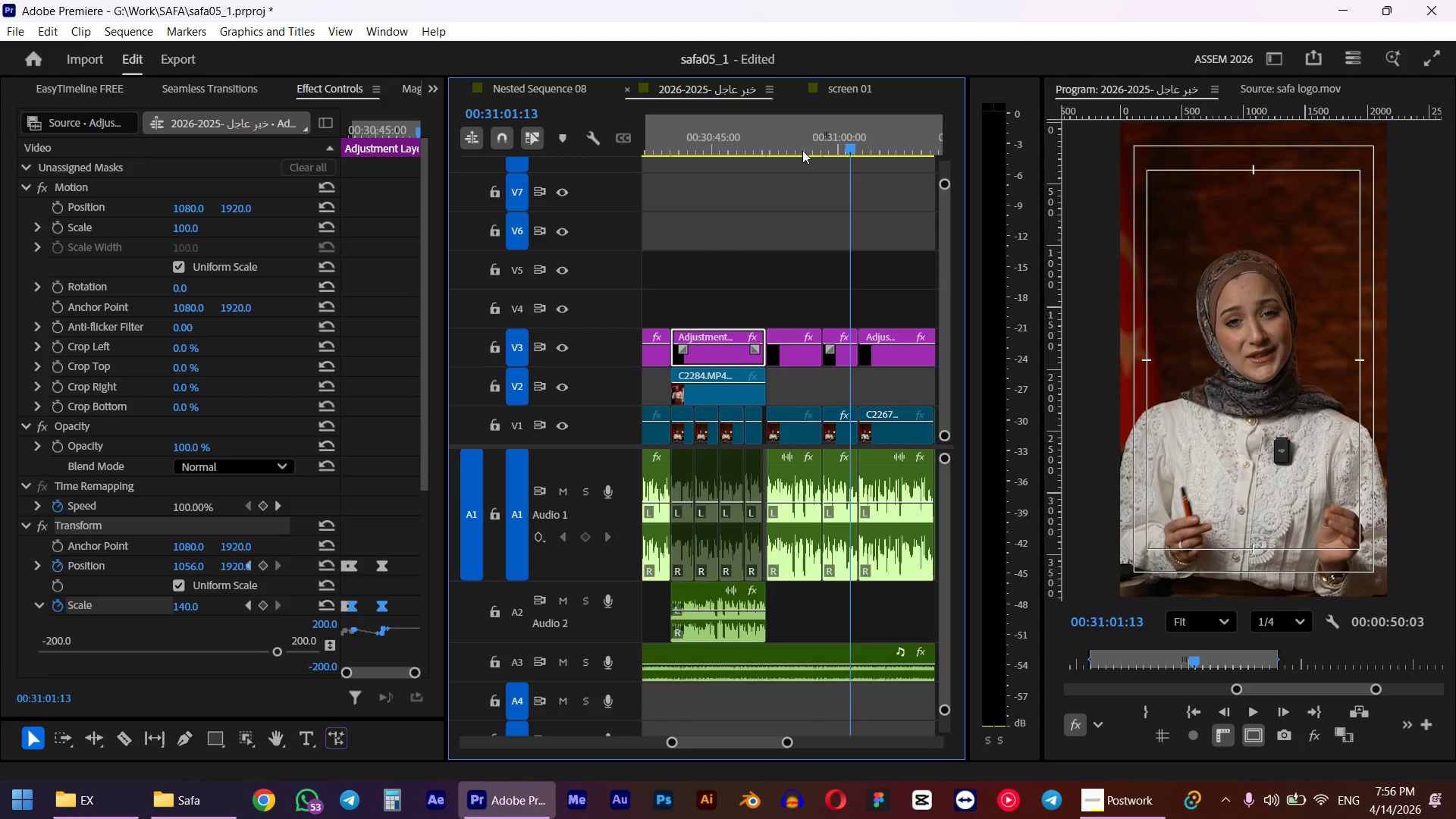 
left_click_drag(start_coordinate=[802, 143], to_coordinate=[771, 155])
 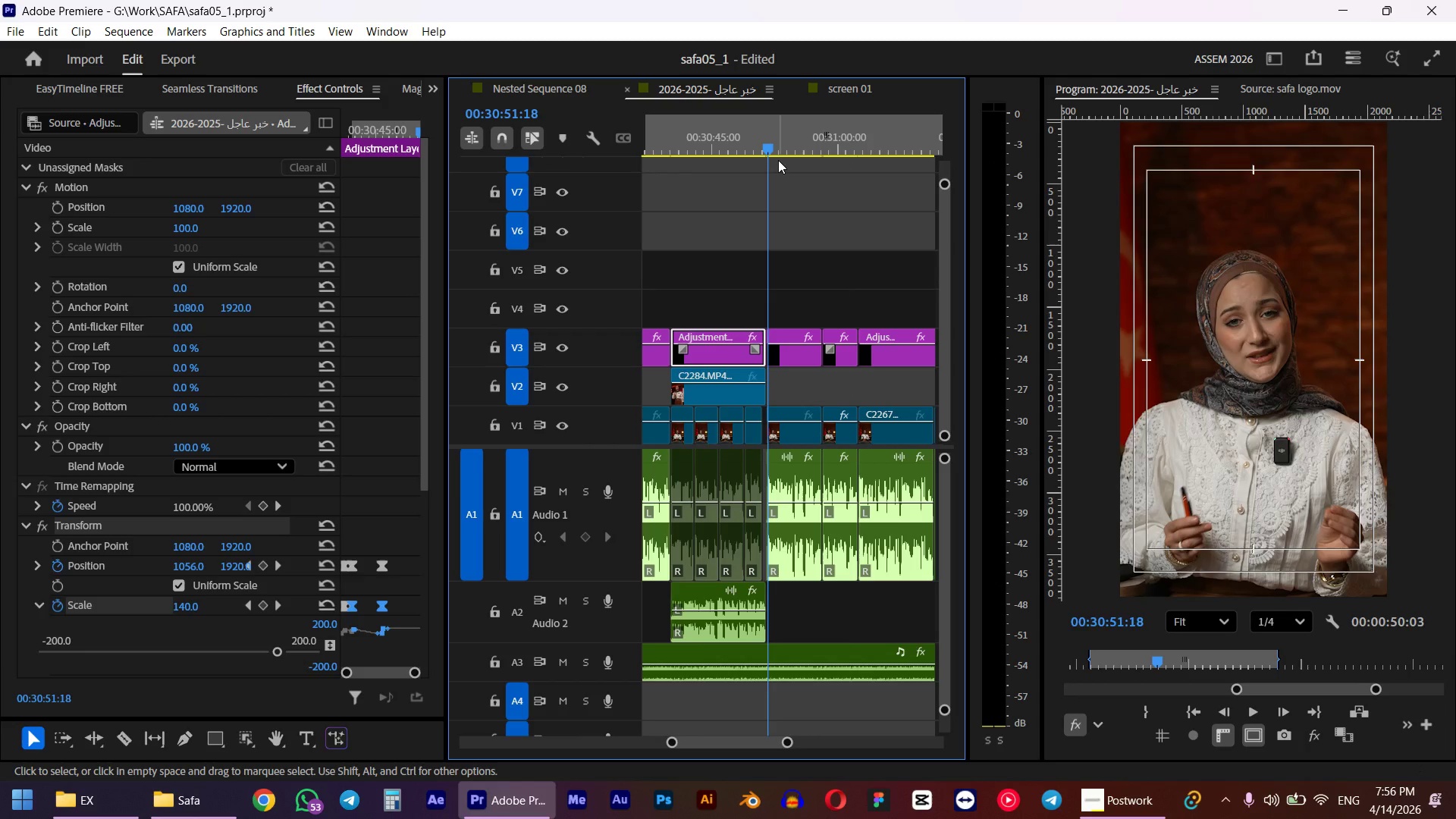 
hold_key(key=ShiftLeft, duration=0.58)
 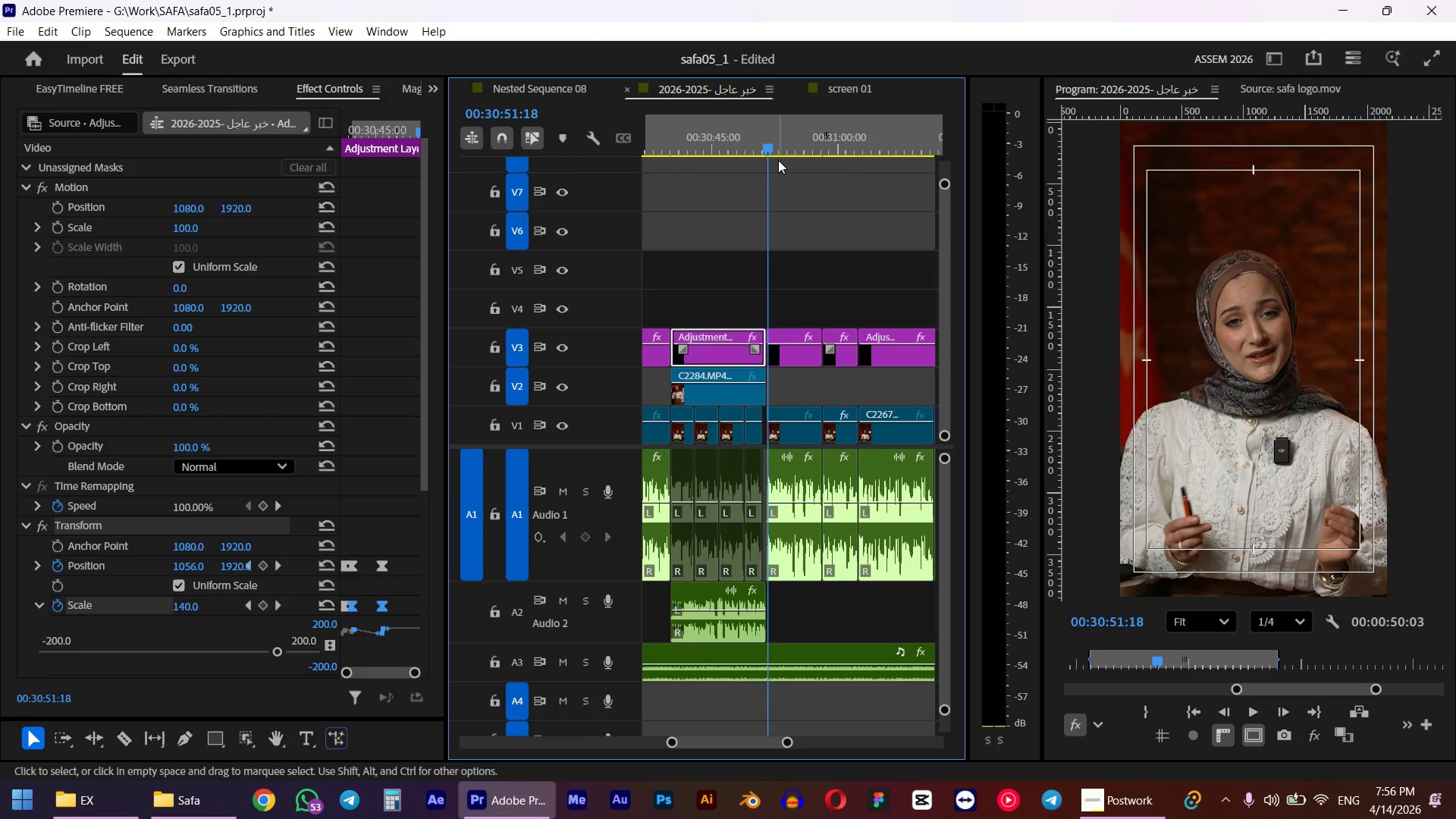 
key(Space)
 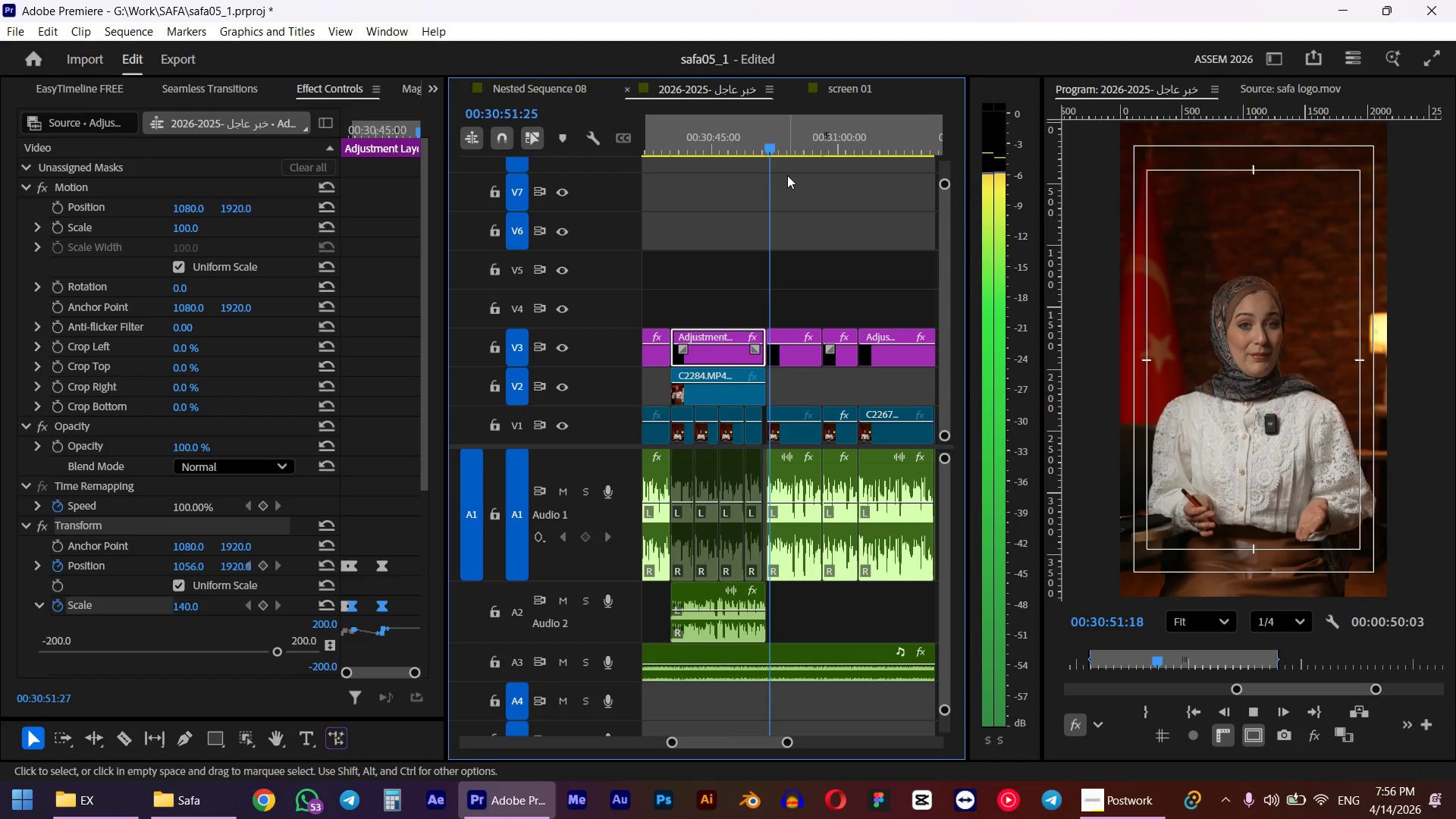 
wait(8.25)
 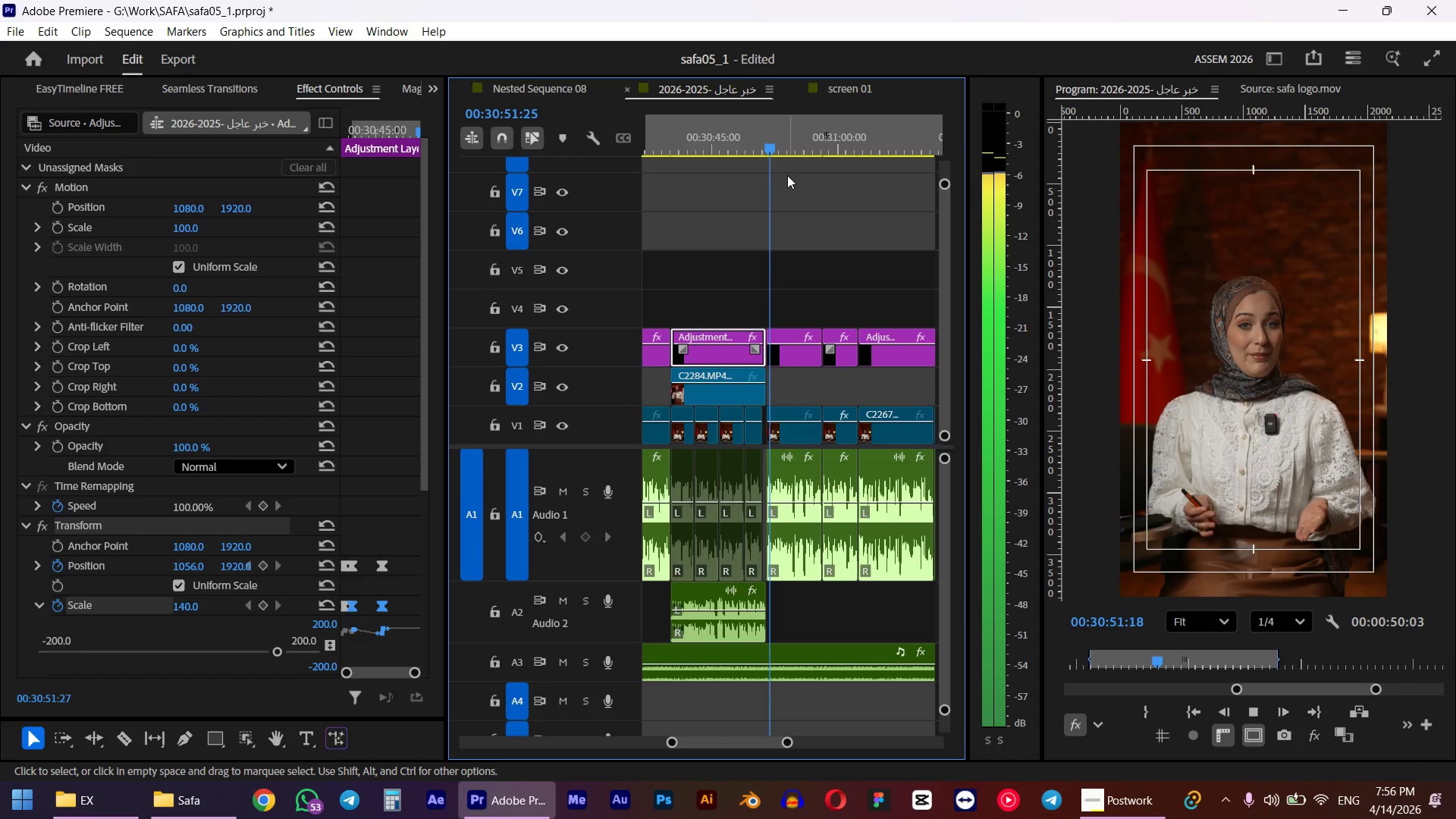 
key(Space)
 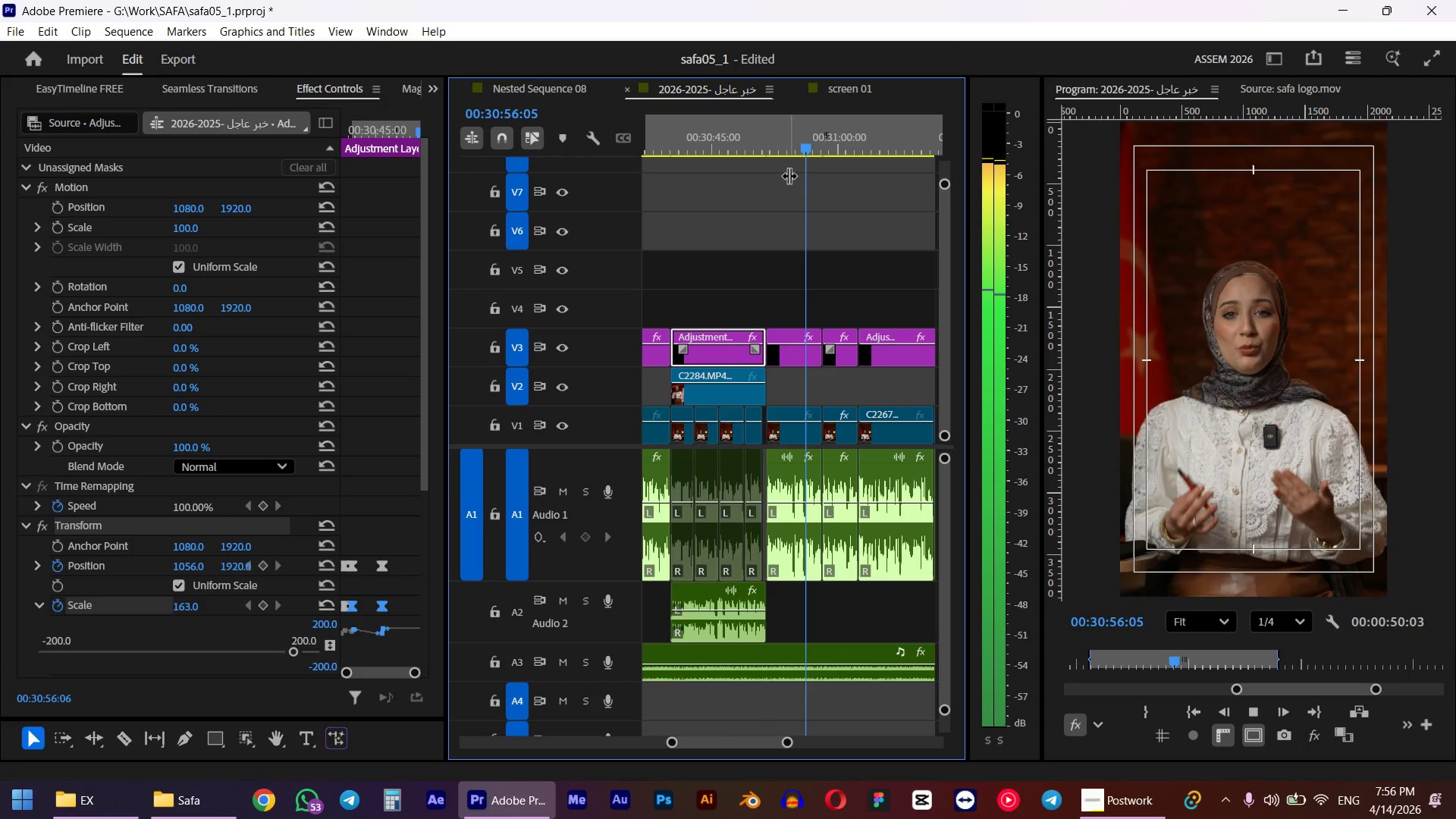 
left_click_drag(start_coordinate=[801, 140], to_coordinate=[768, 152])
 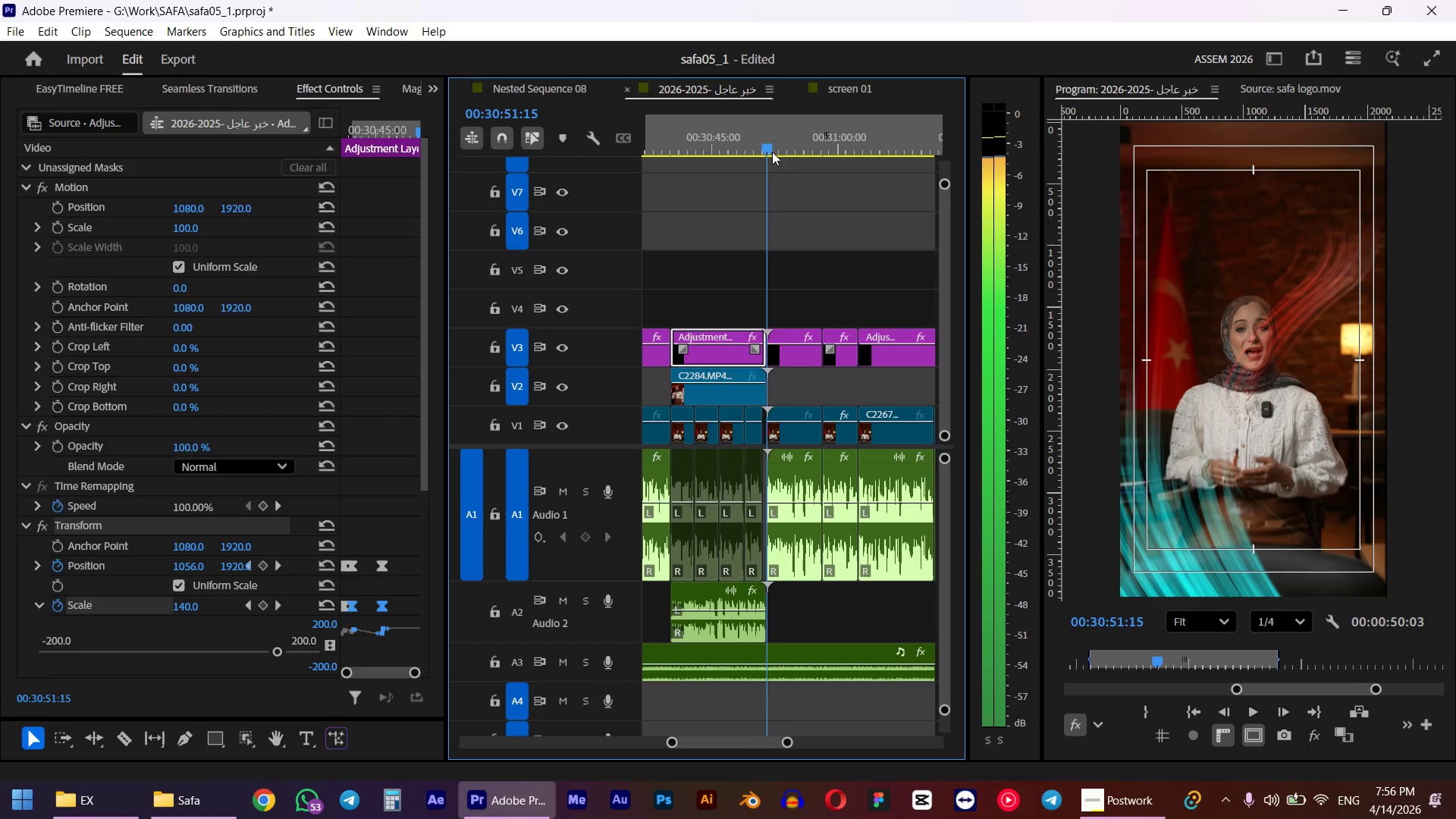 
hold_key(key=ShiftLeft, duration=5.0)
 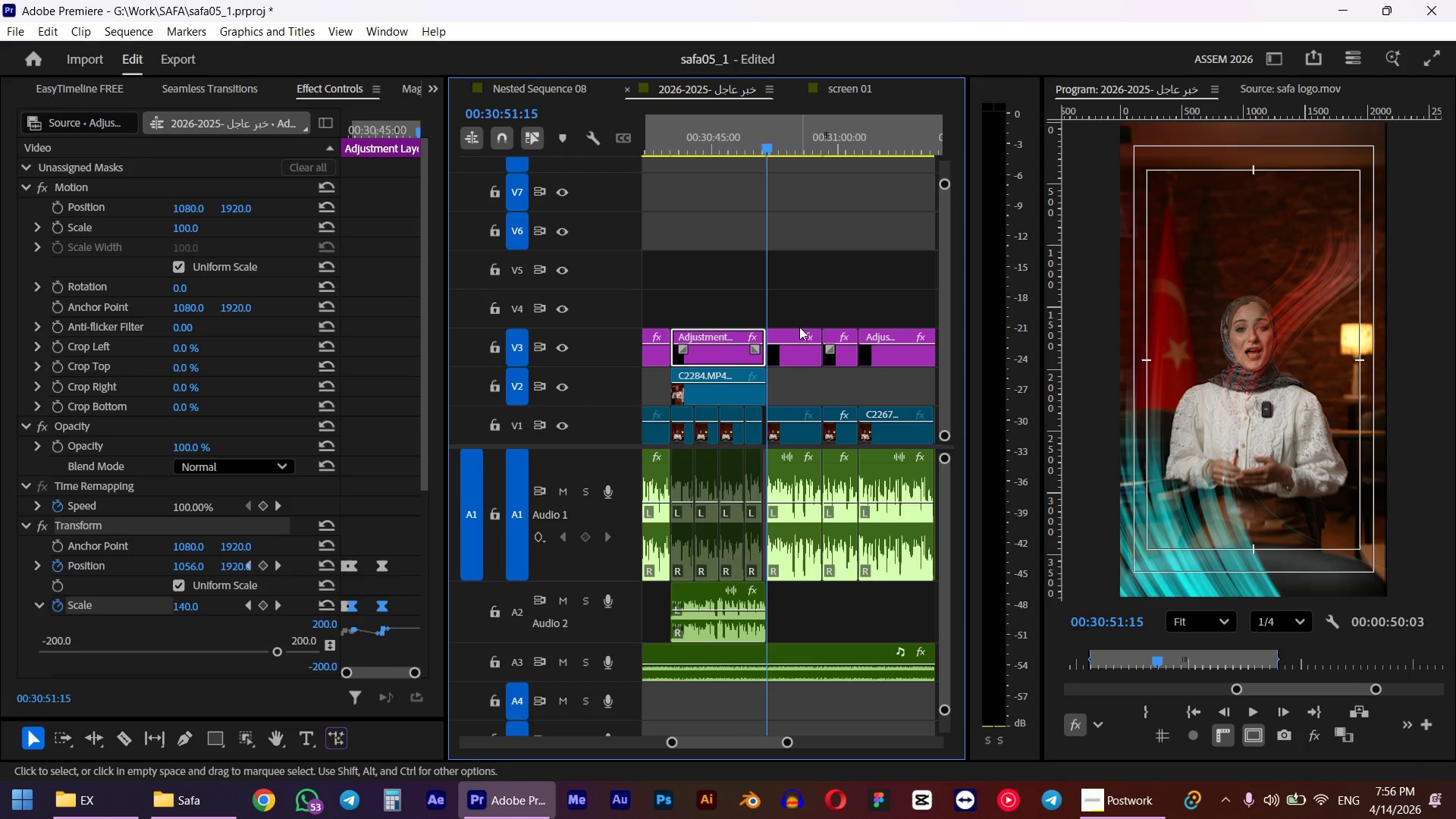 
hold_key(key=AltLeft, duration=1.26)
scroll: coordinate [790, 316], scroll_direction: down, amount: 16.0
 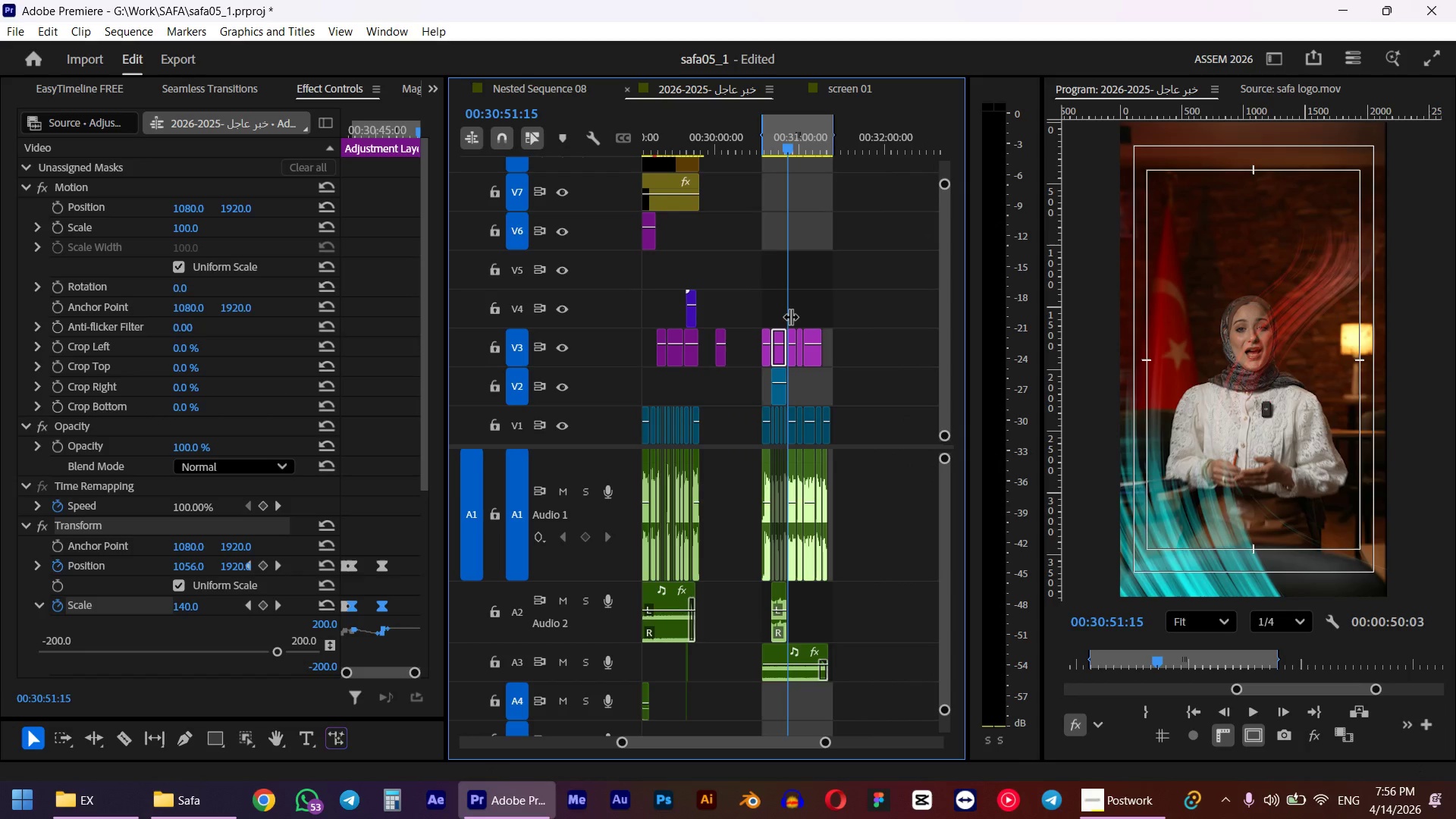 
hold_key(key=ControlLeft, duration=1.16)
hold_key(key=ControlLeft, duration=0.67)
scroll: coordinate [790, 320], scroll_direction: up, amount: 10.0
 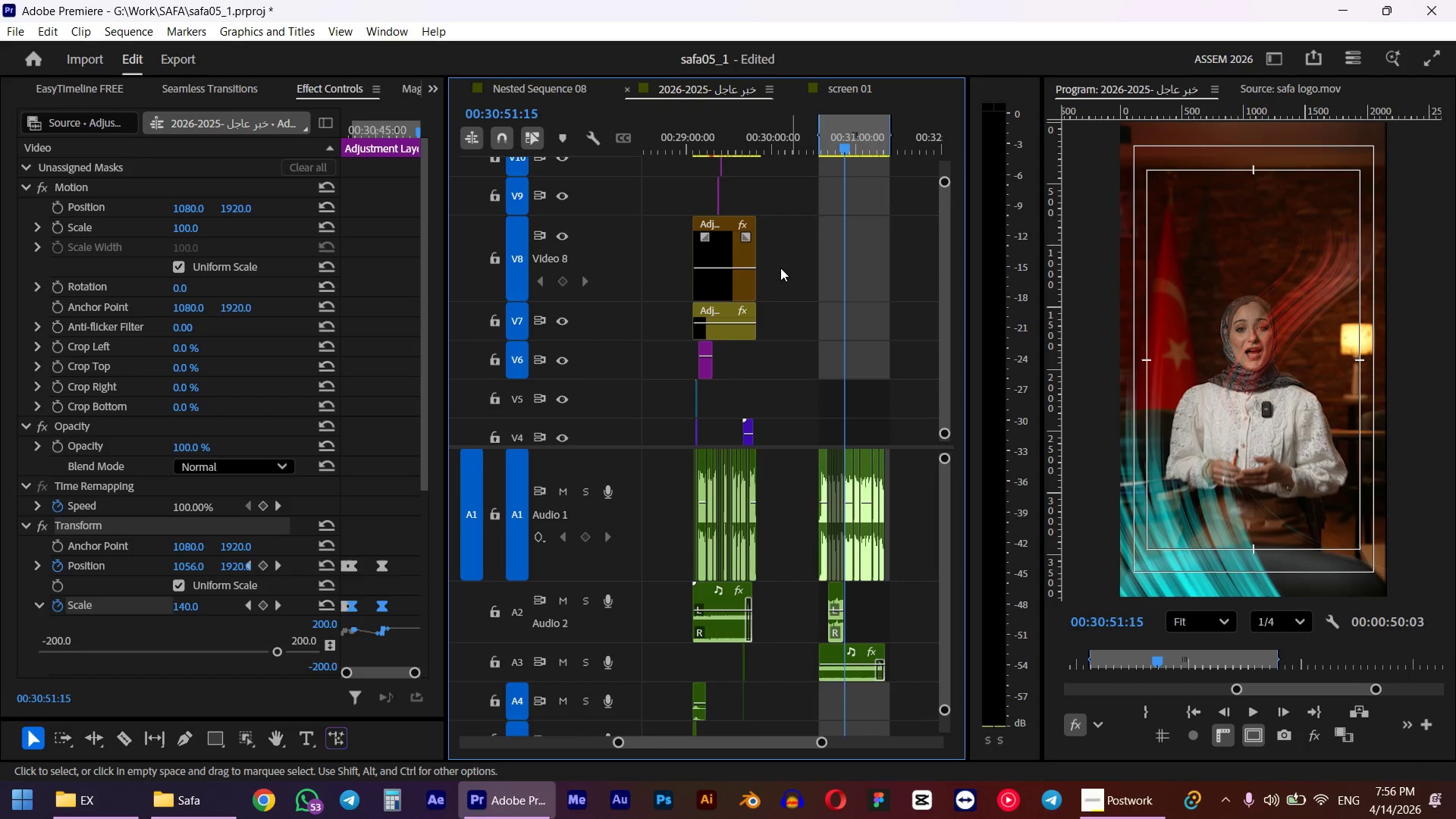 
left_click_drag(start_coordinate=[783, 270], to_coordinate=[733, 325])
 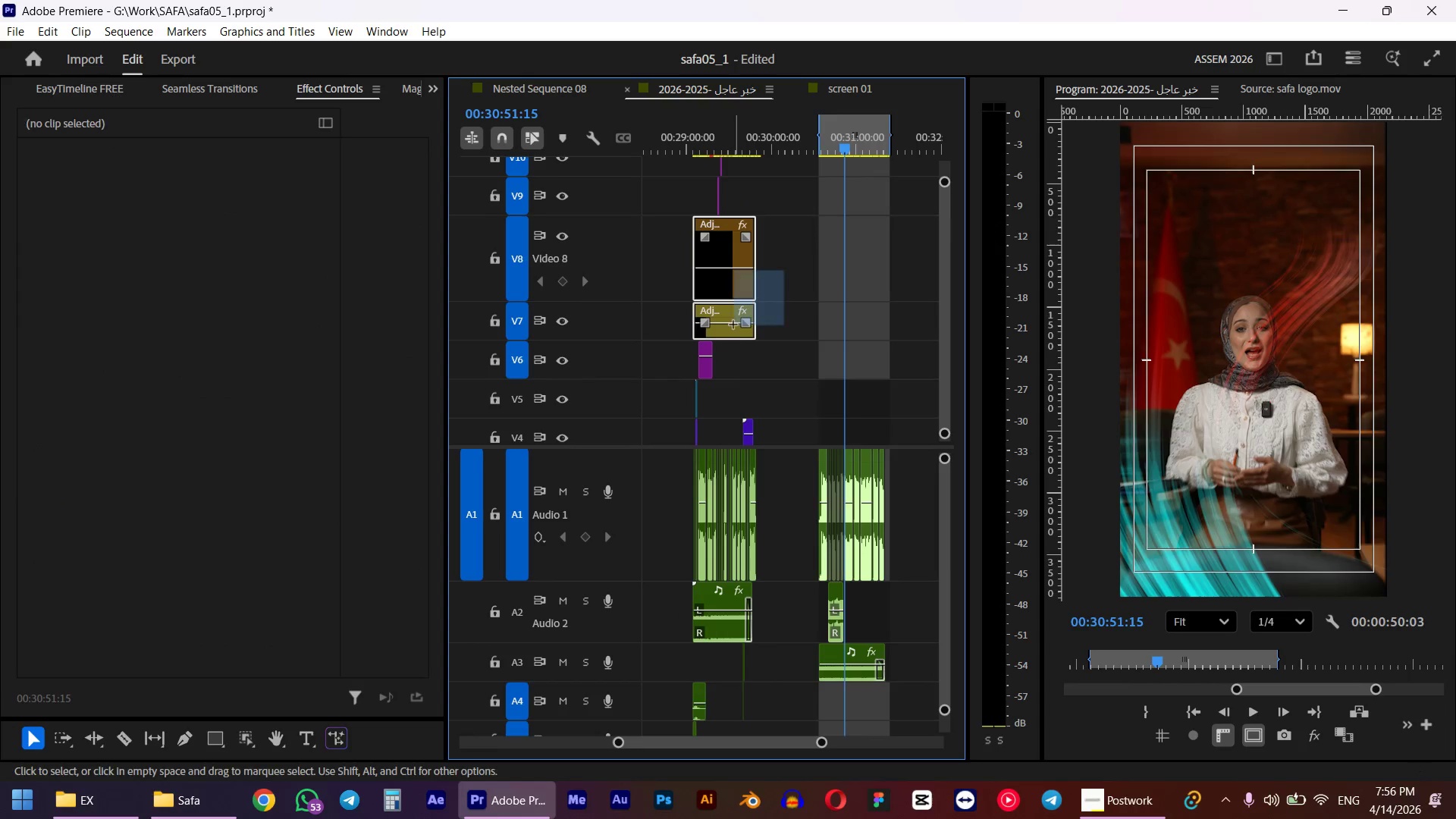 
hold_key(key=AltLeft, duration=2.73)
left_click_drag(start_coordinate=[721, 330], to_coordinate=[847, 308])
 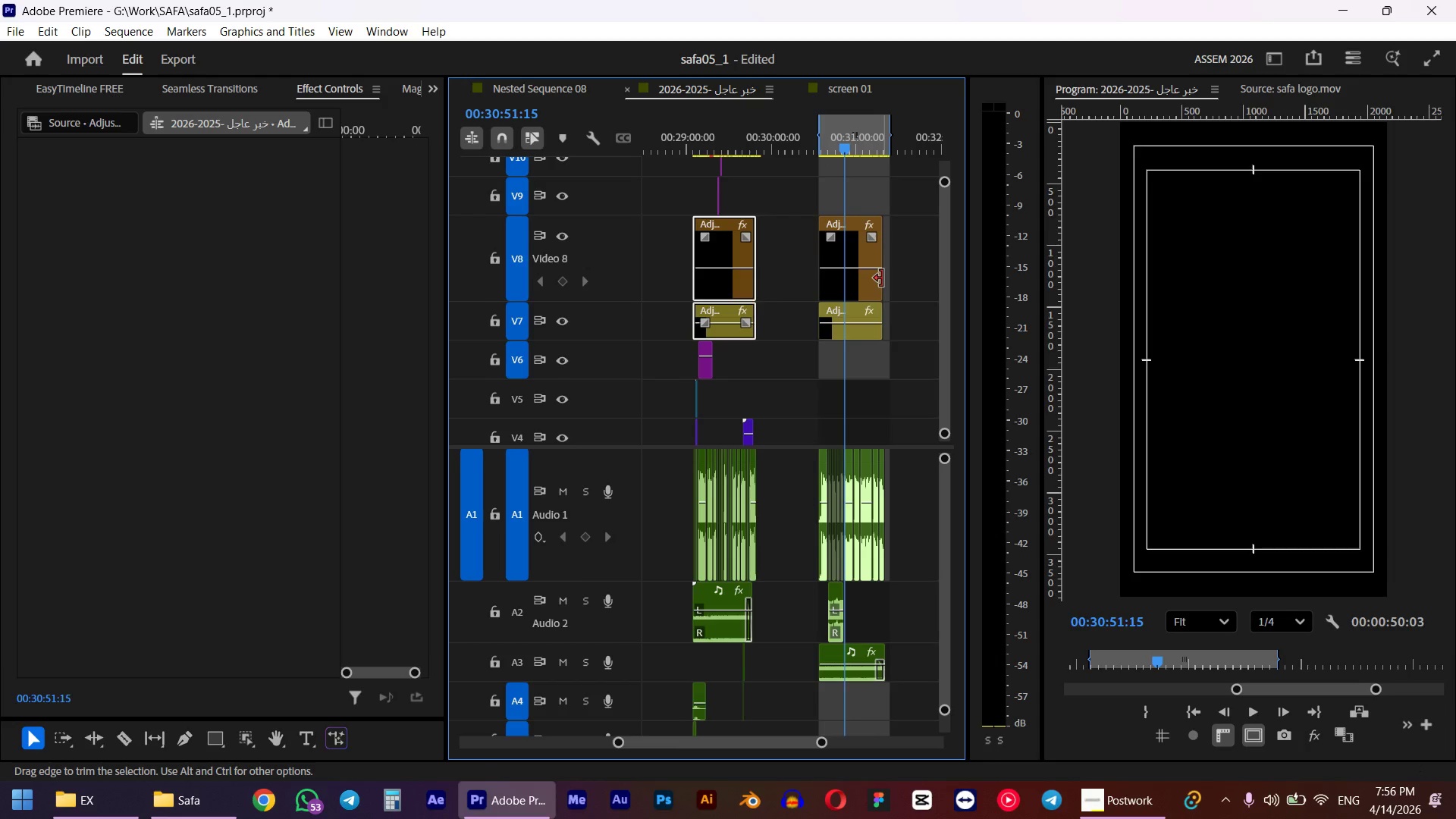 
left_click_drag(start_coordinate=[906, 256], to_coordinate=[855, 325])
 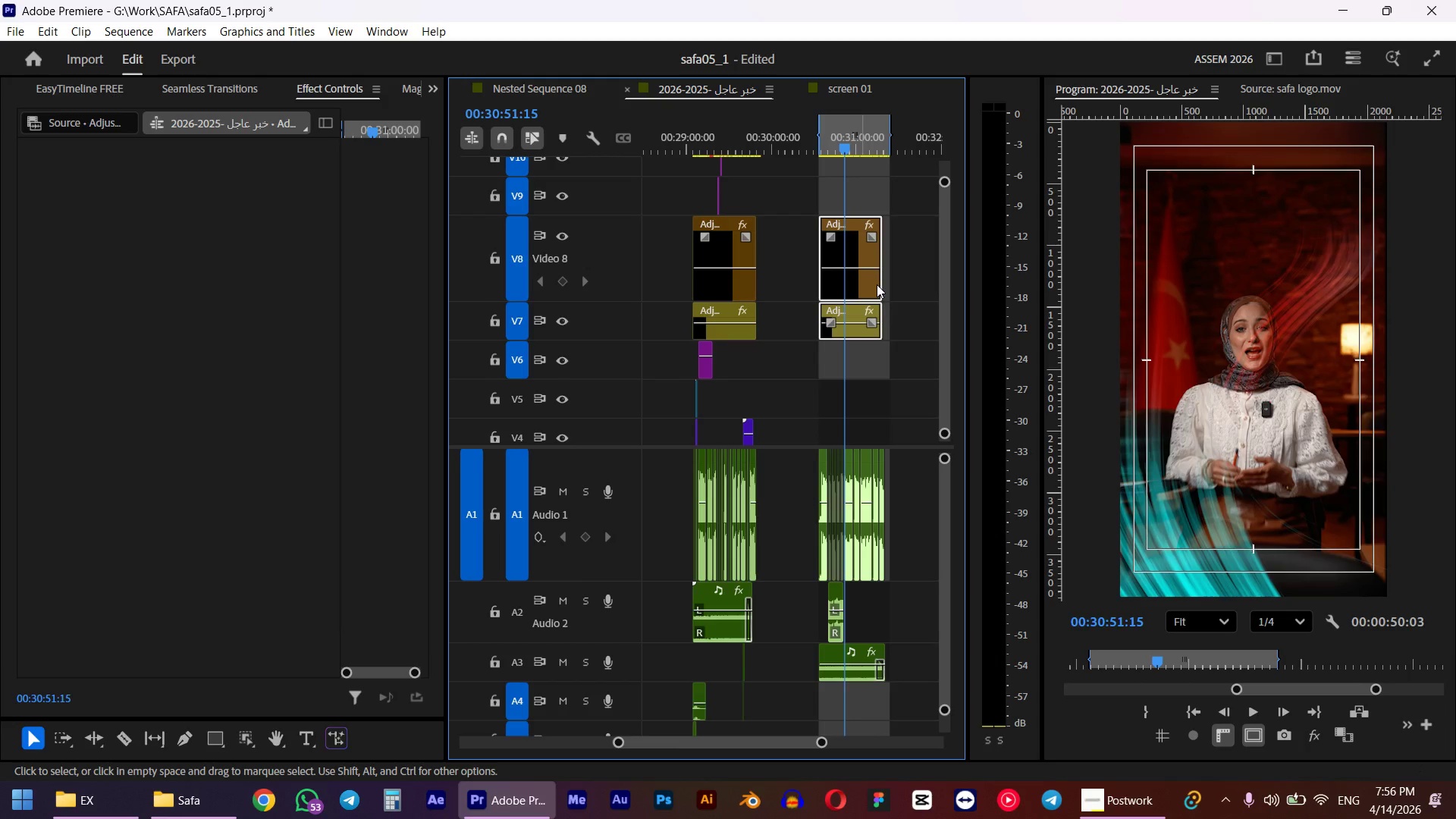 
left_click_drag(start_coordinate=[878, 278], to_coordinate=[893, 276])
 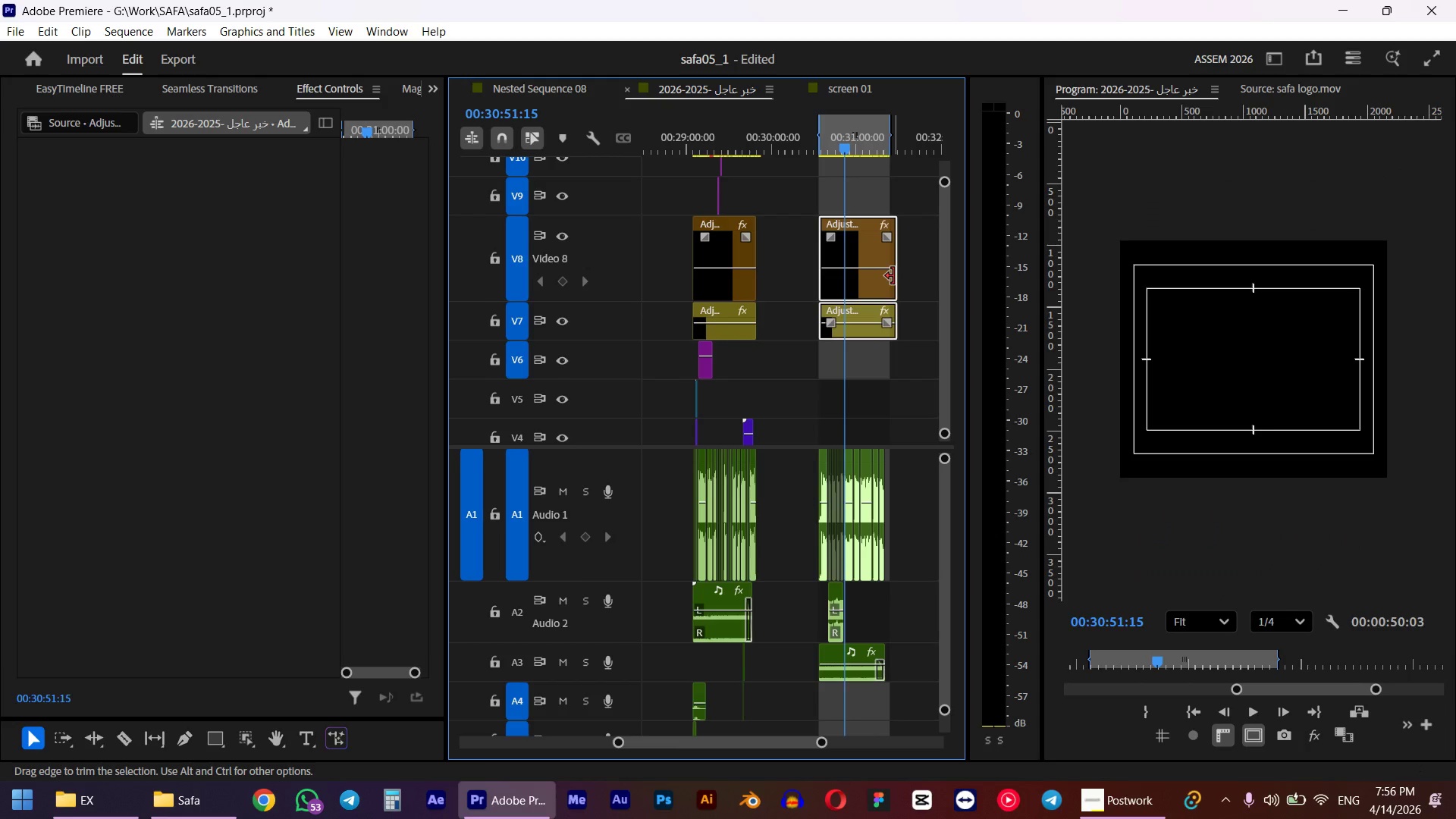 
left_click_drag(start_coordinate=[896, 276], to_coordinate=[890, 276])
 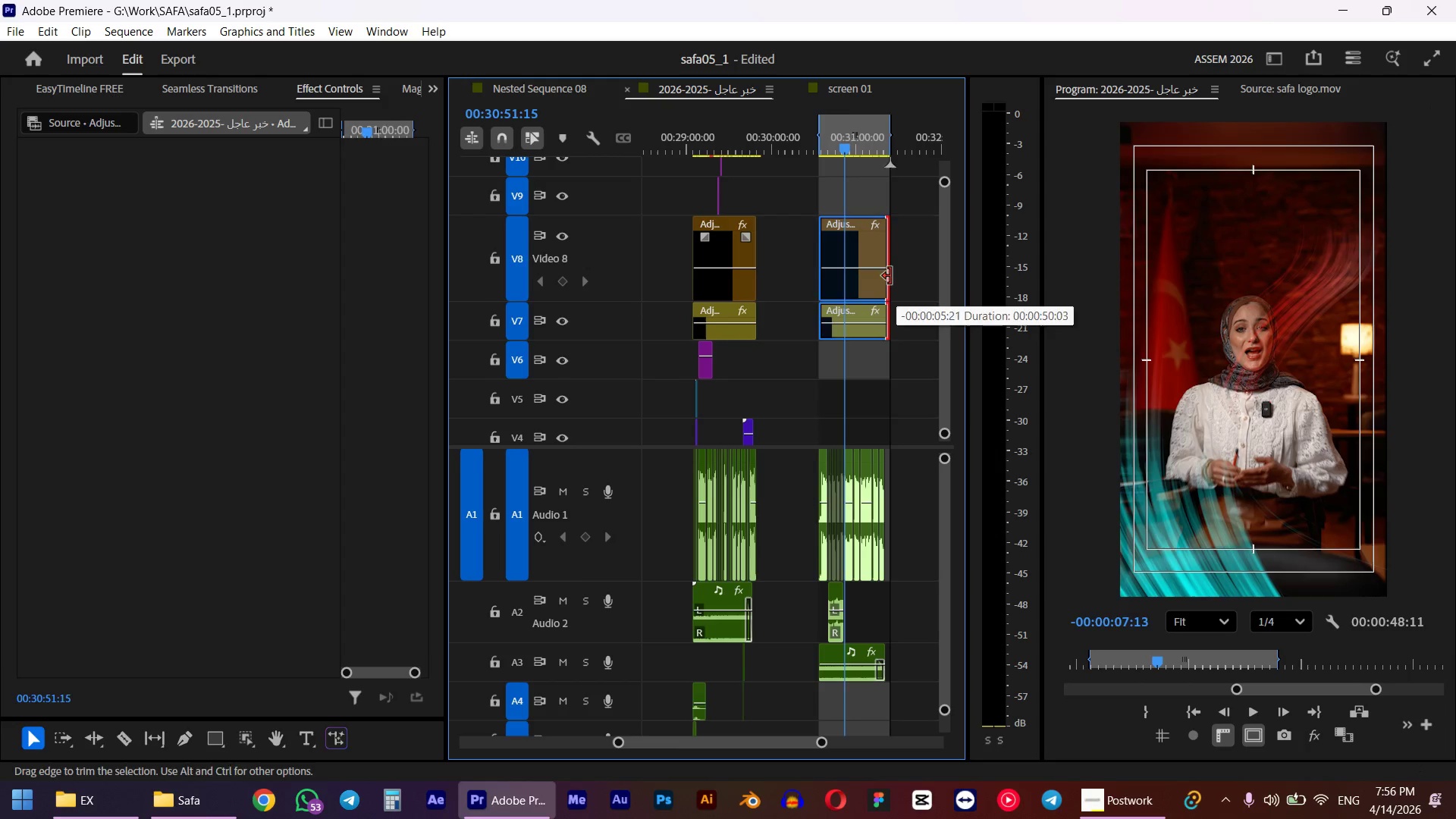 
hold_key(key=ControlLeft, duration=3.05)
scroll: coordinate [779, 285], scroll_direction: up, amount: 34.0
 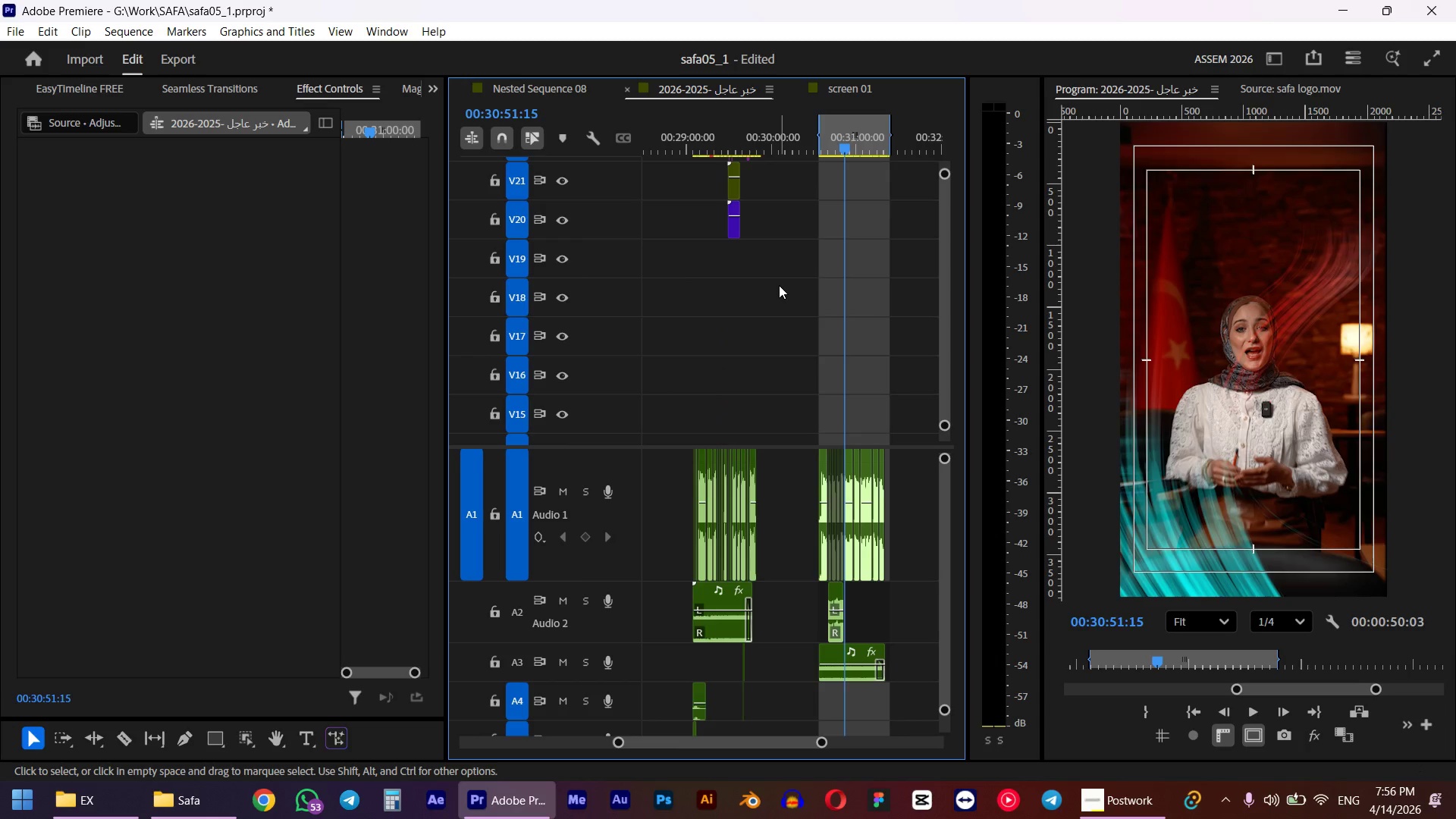 
hold_key(key=AltLeft, duration=0.89)
scroll: coordinate [731, 367], scroll_direction: up, amount: 15.0
 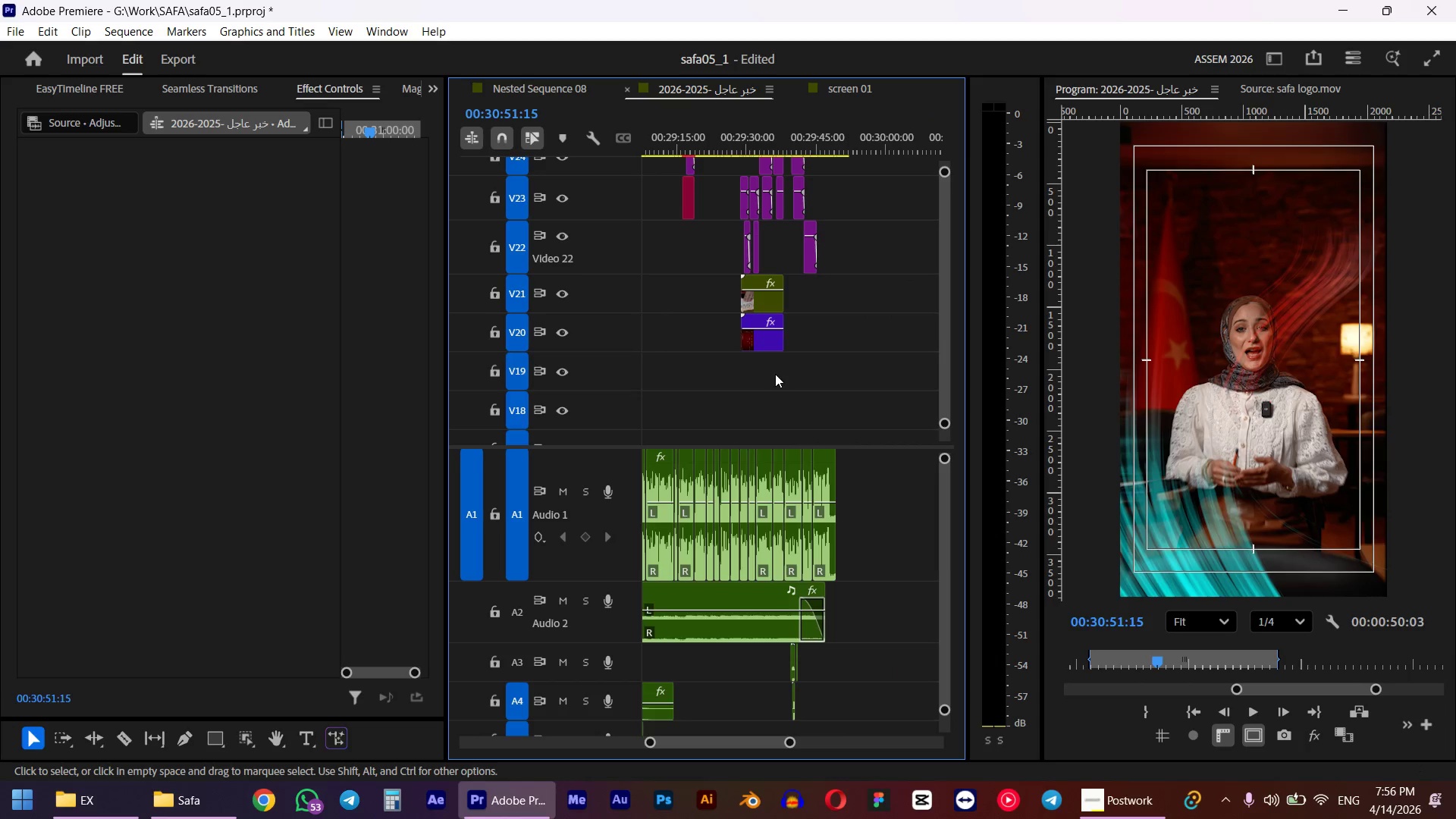 
left_click_drag(start_coordinate=[770, 378], to_coordinate=[729, 149])
 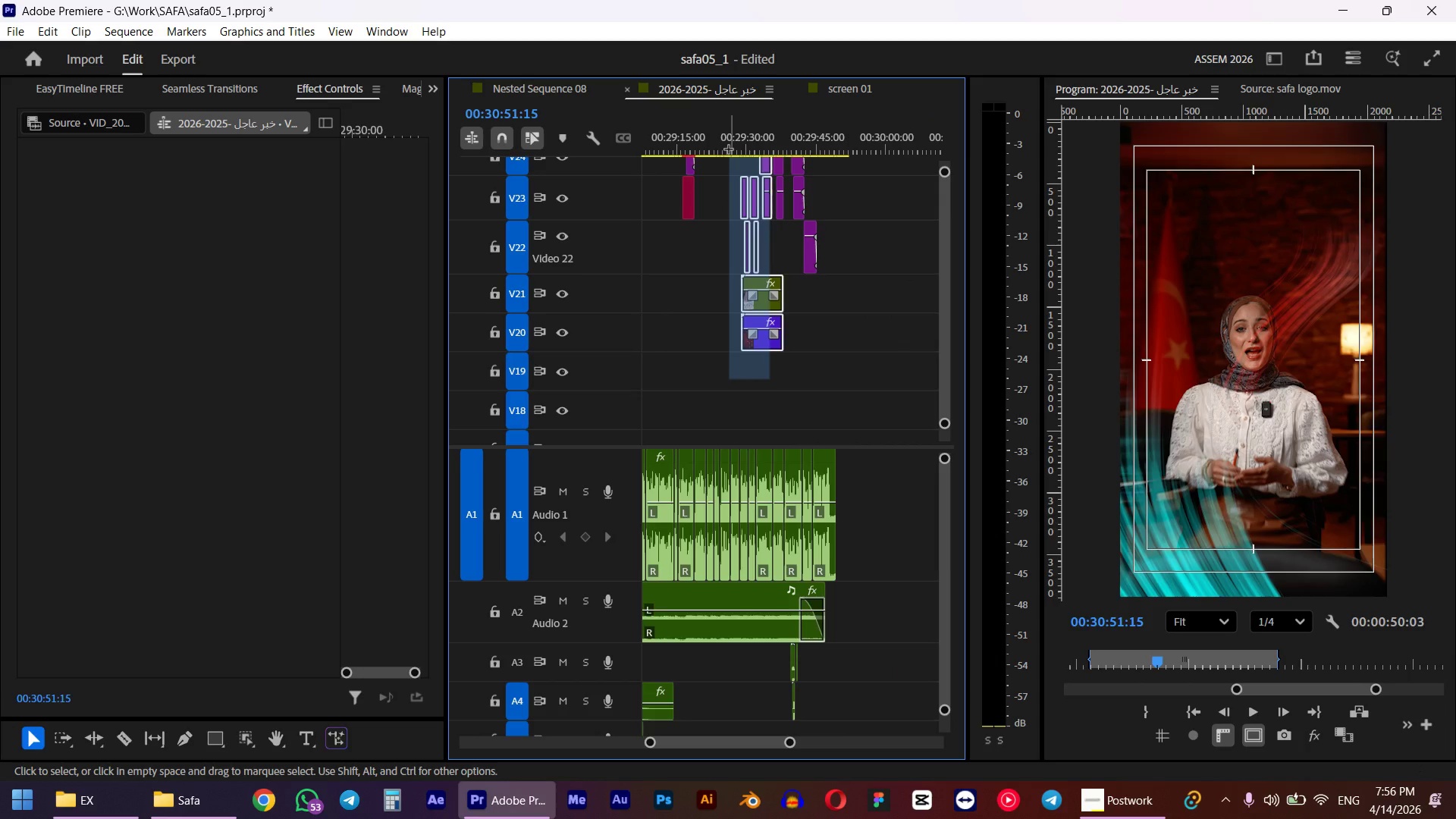 
hold_key(key=ControlLeft, duration=1.03)
scroll: coordinate [756, 240], scroll_direction: up, amount: 6.0
 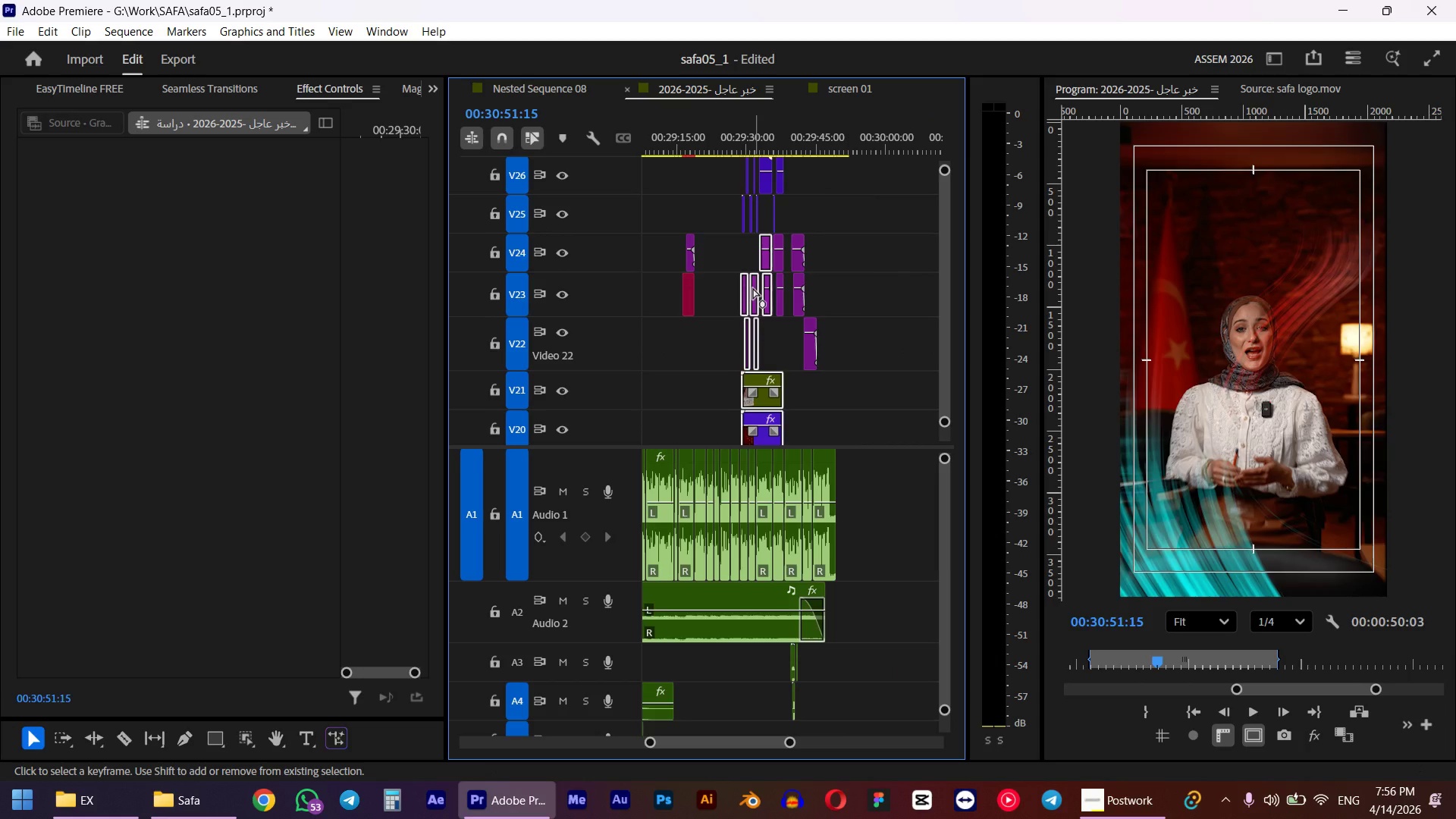 
key(Control+C)
 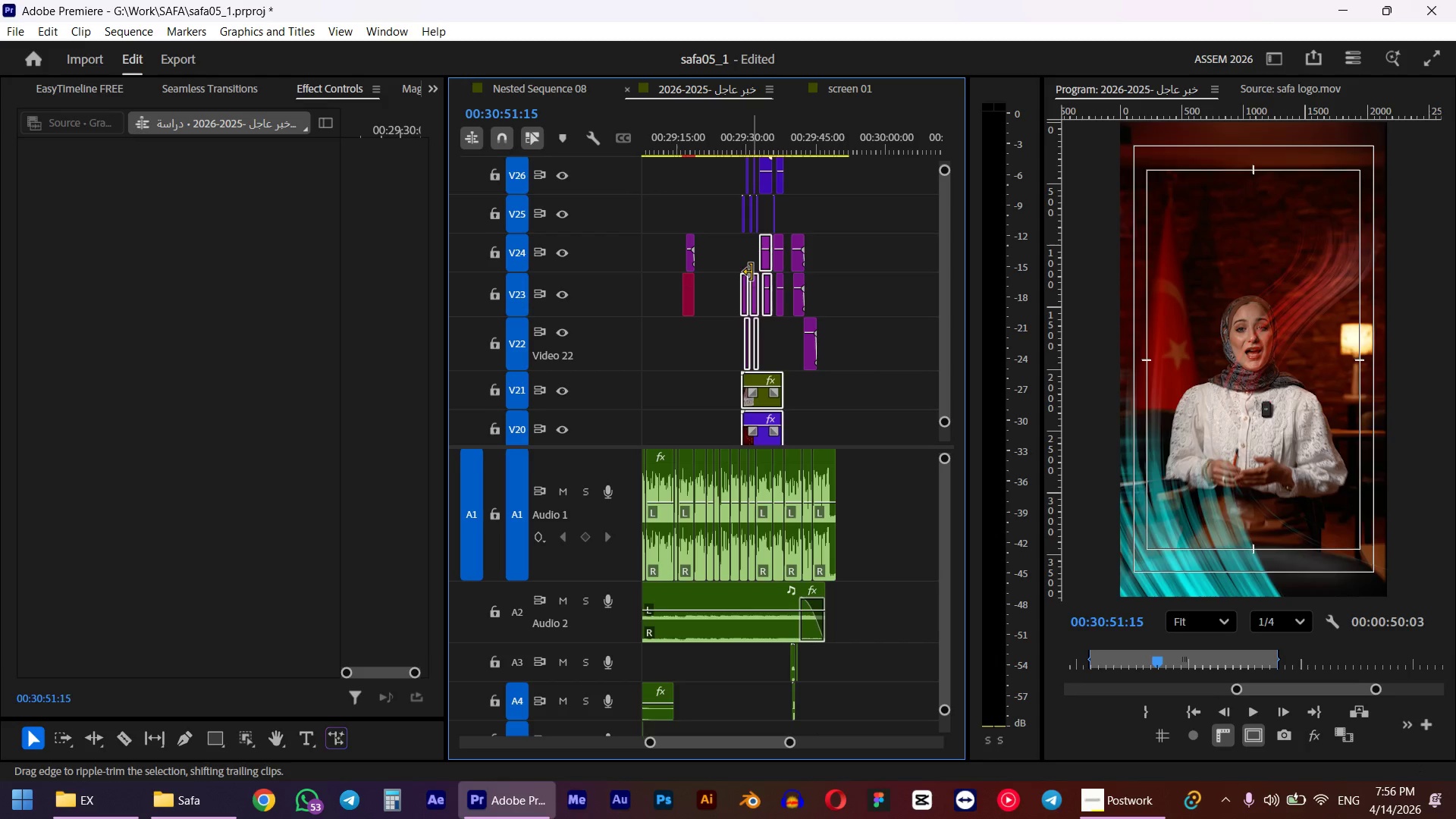 
hold_key(key=ControlLeft, duration=0.39)
 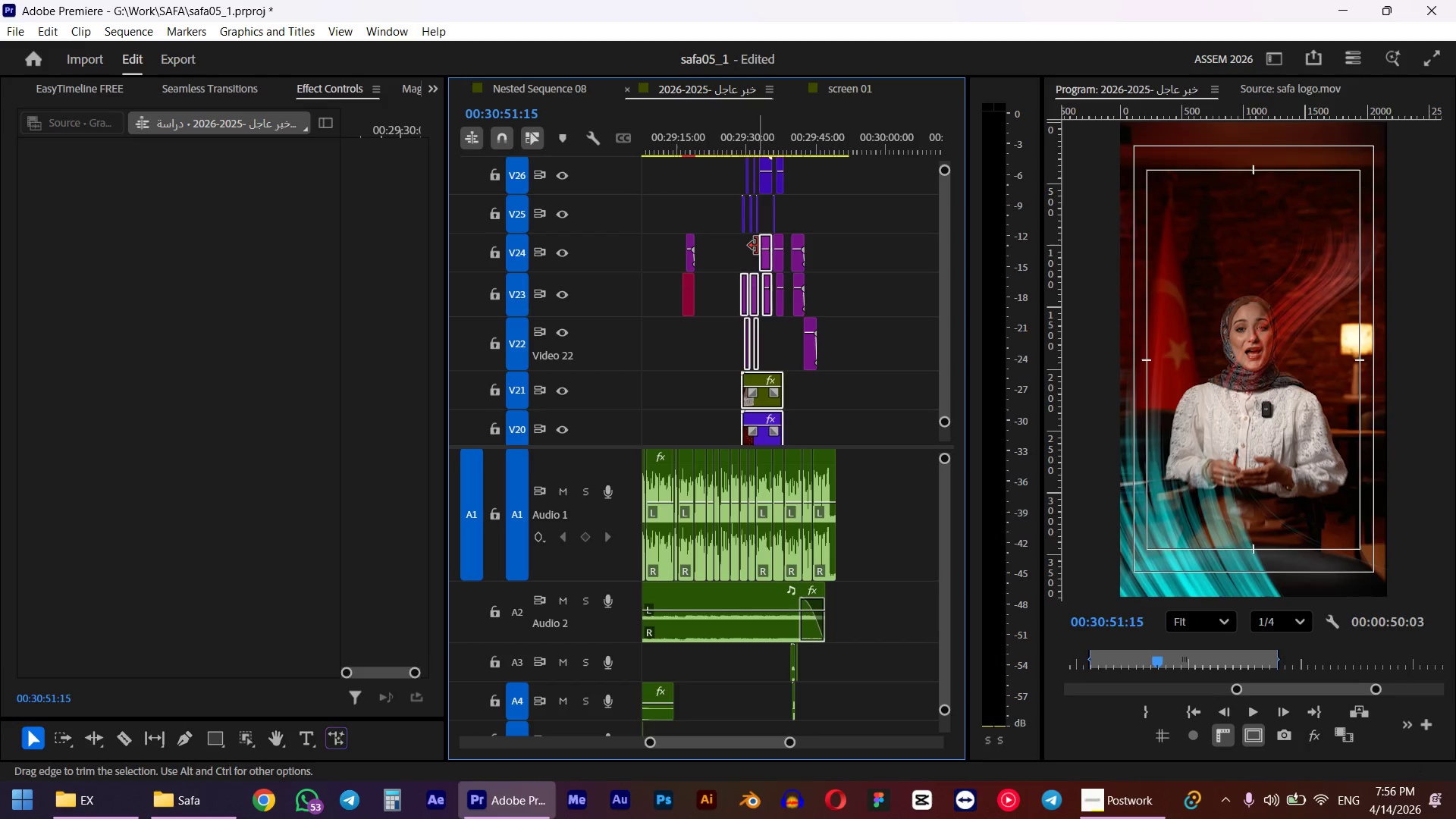 
hold_key(key=ControlLeft, duration=4.05)
scroll: coordinate [739, 354], scroll_direction: down, amount: 1.0
 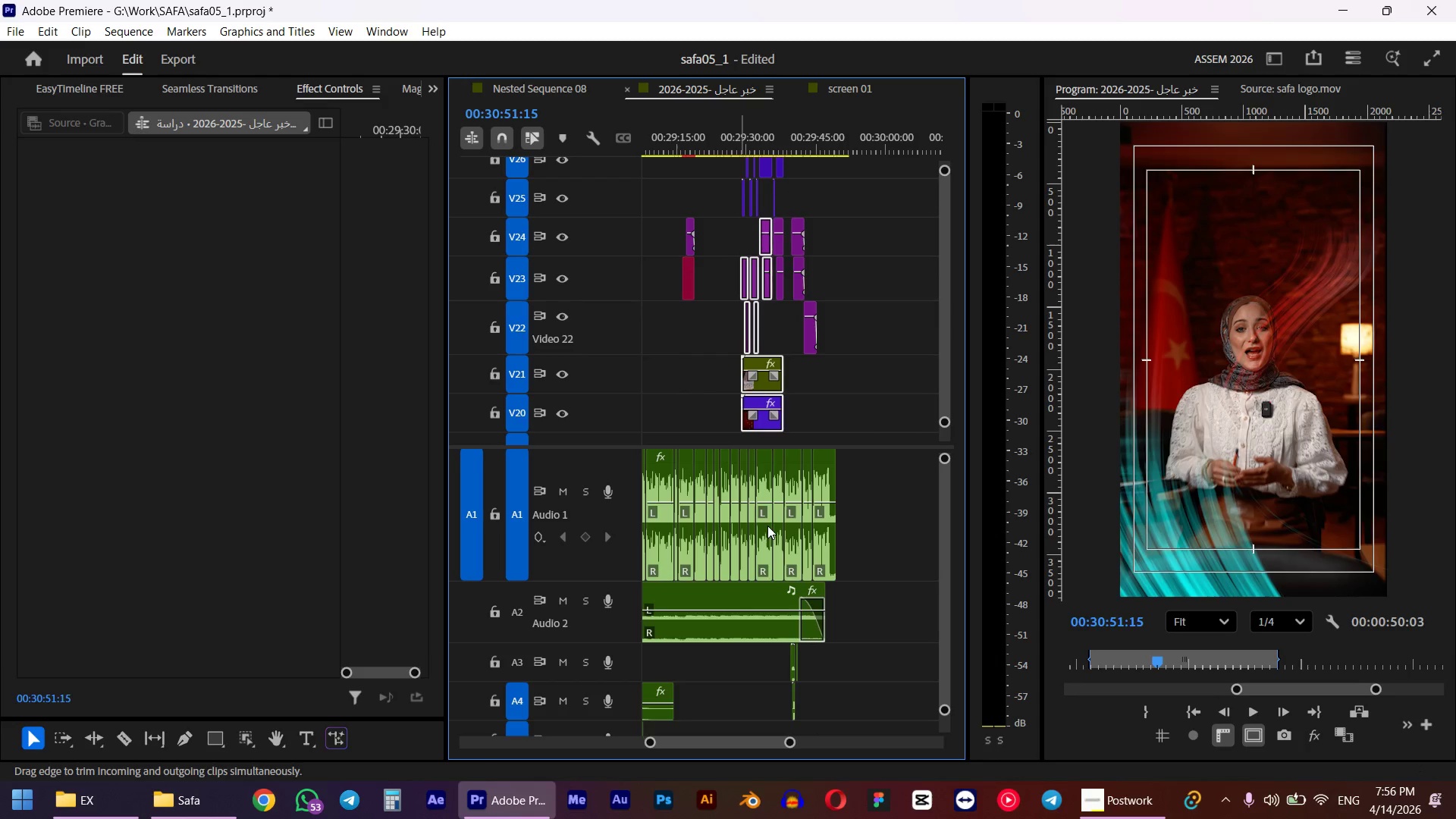 
scroll: coordinate [767, 552], scroll_direction: up, amount: 6.0
 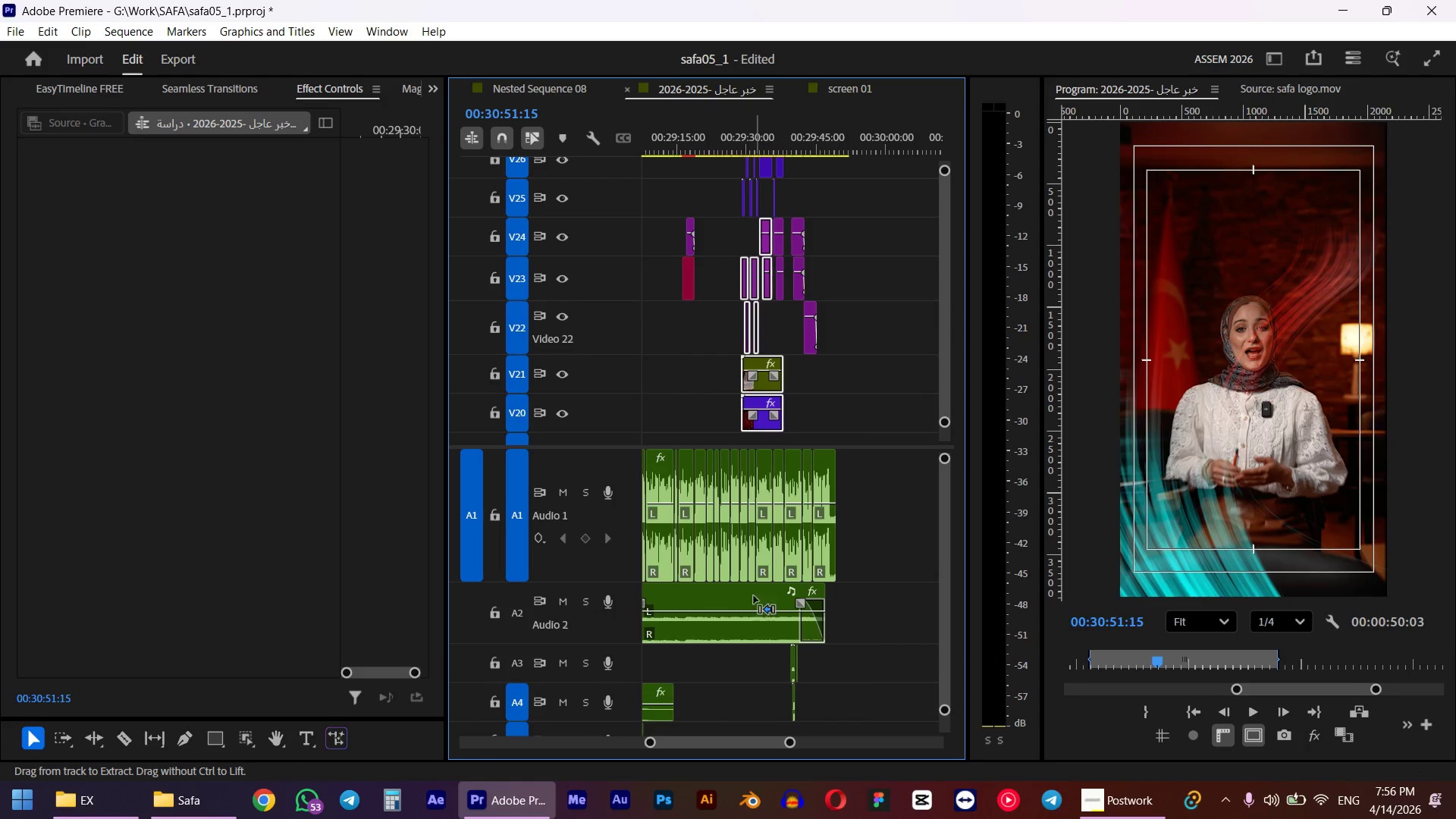 
scroll: coordinate [739, 568], scroll_direction: down, amount: 35.0
 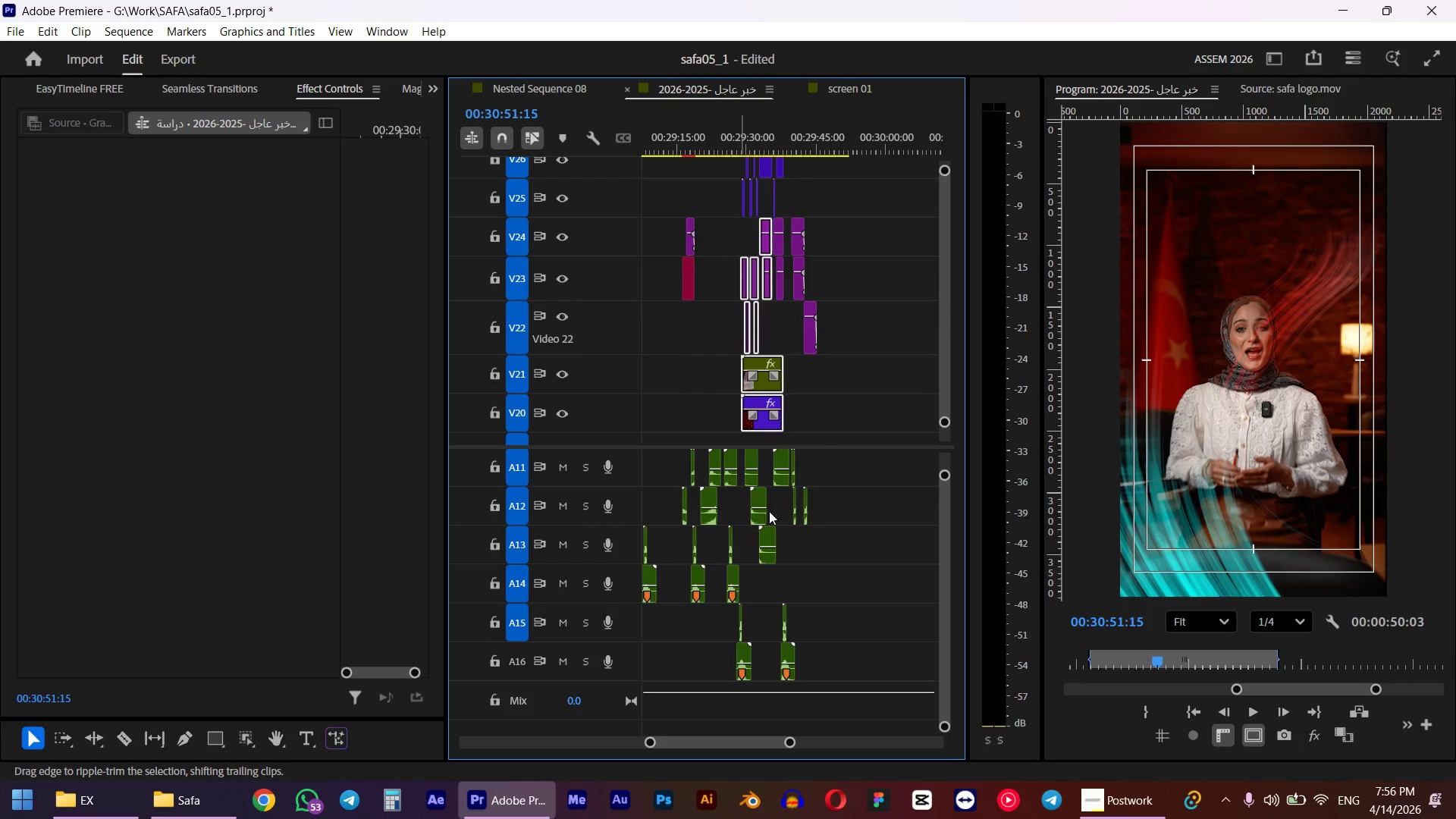 
hold_key(key=ShiftLeft, duration=2.72)
left_click_drag(start_coordinate=[832, 459], to_coordinate=[755, 583])
 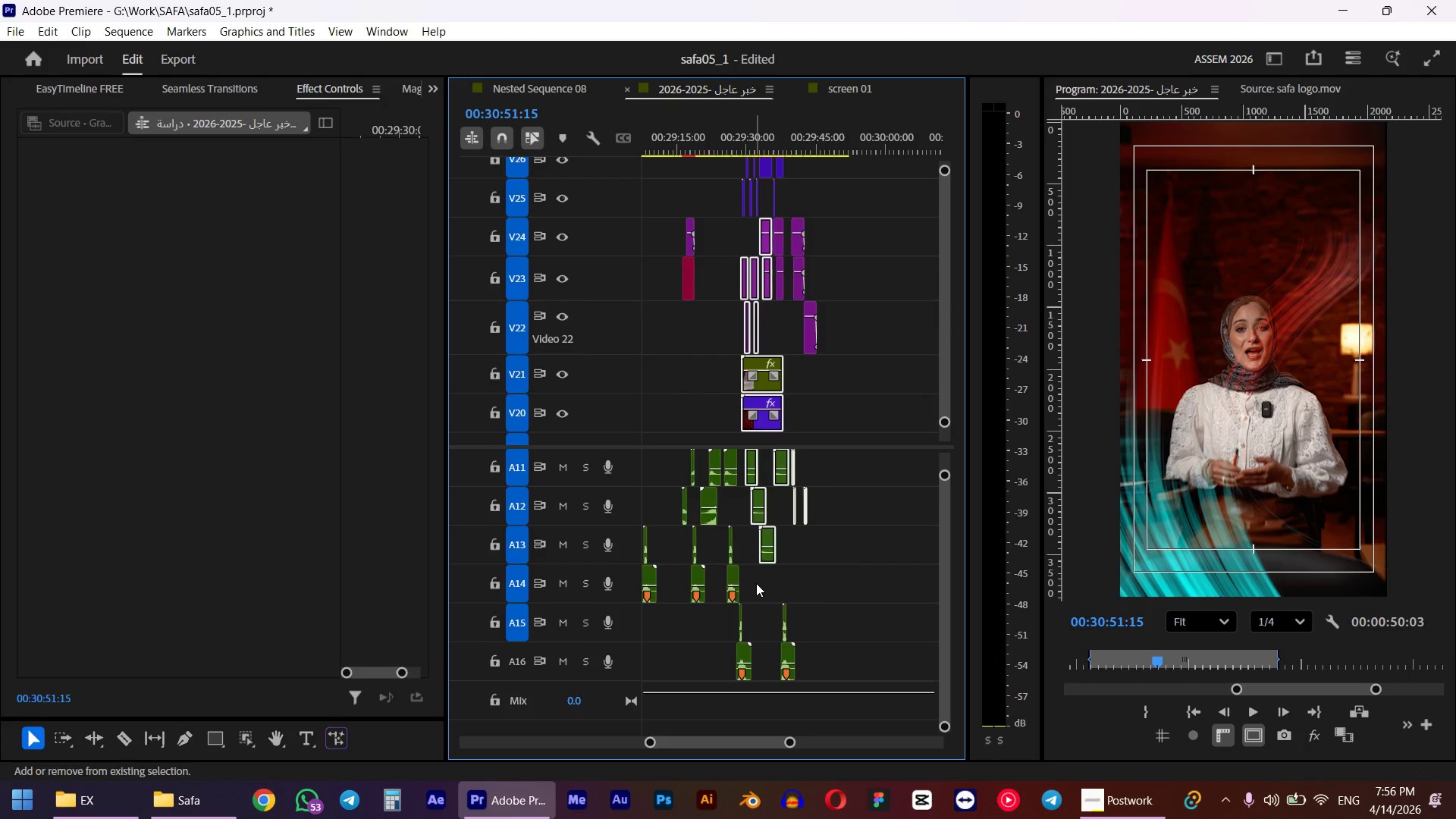 
scroll: coordinate [781, 561], scroll_direction: up, amount: 23.0
 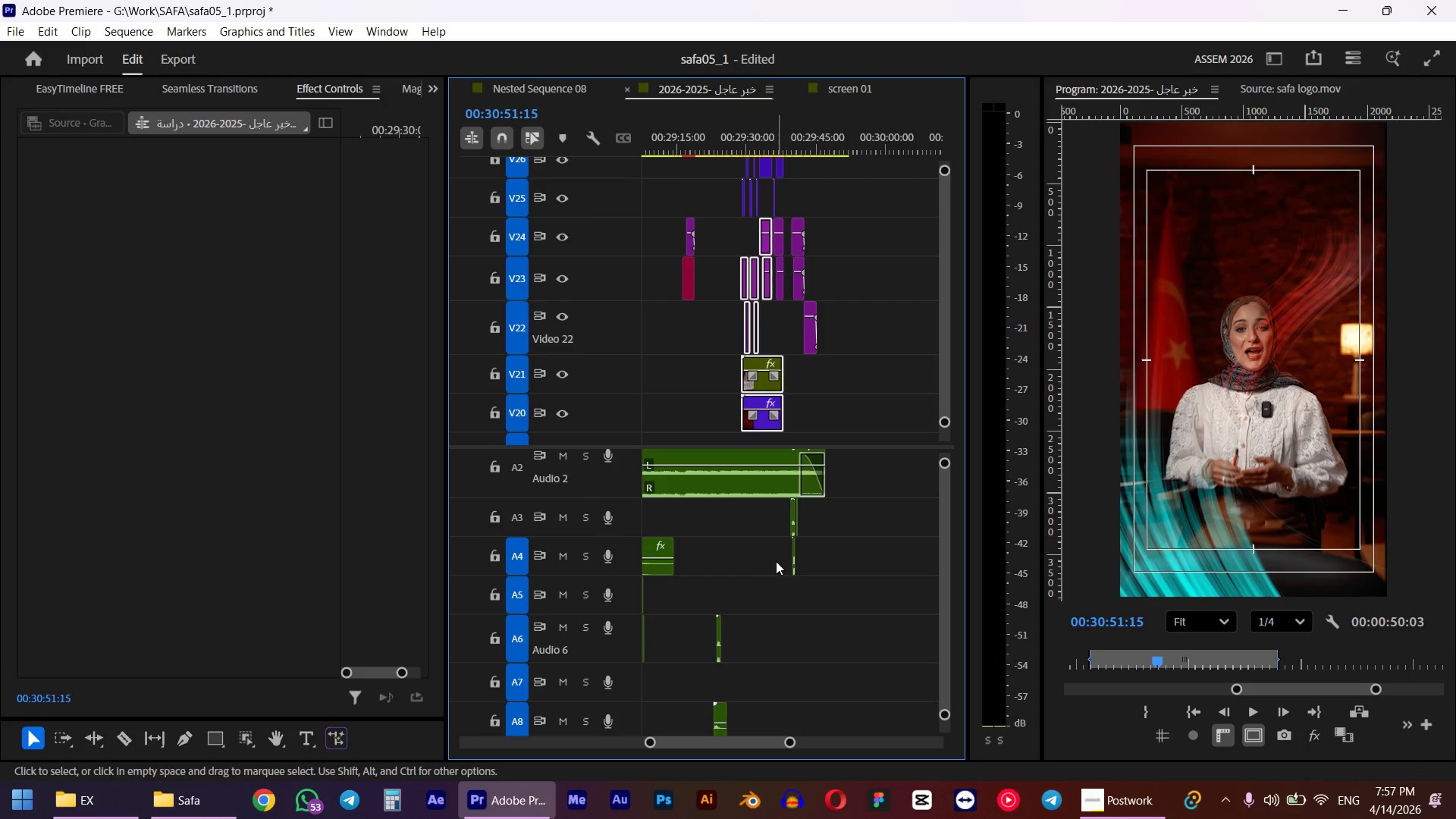 
key(Control+C)
 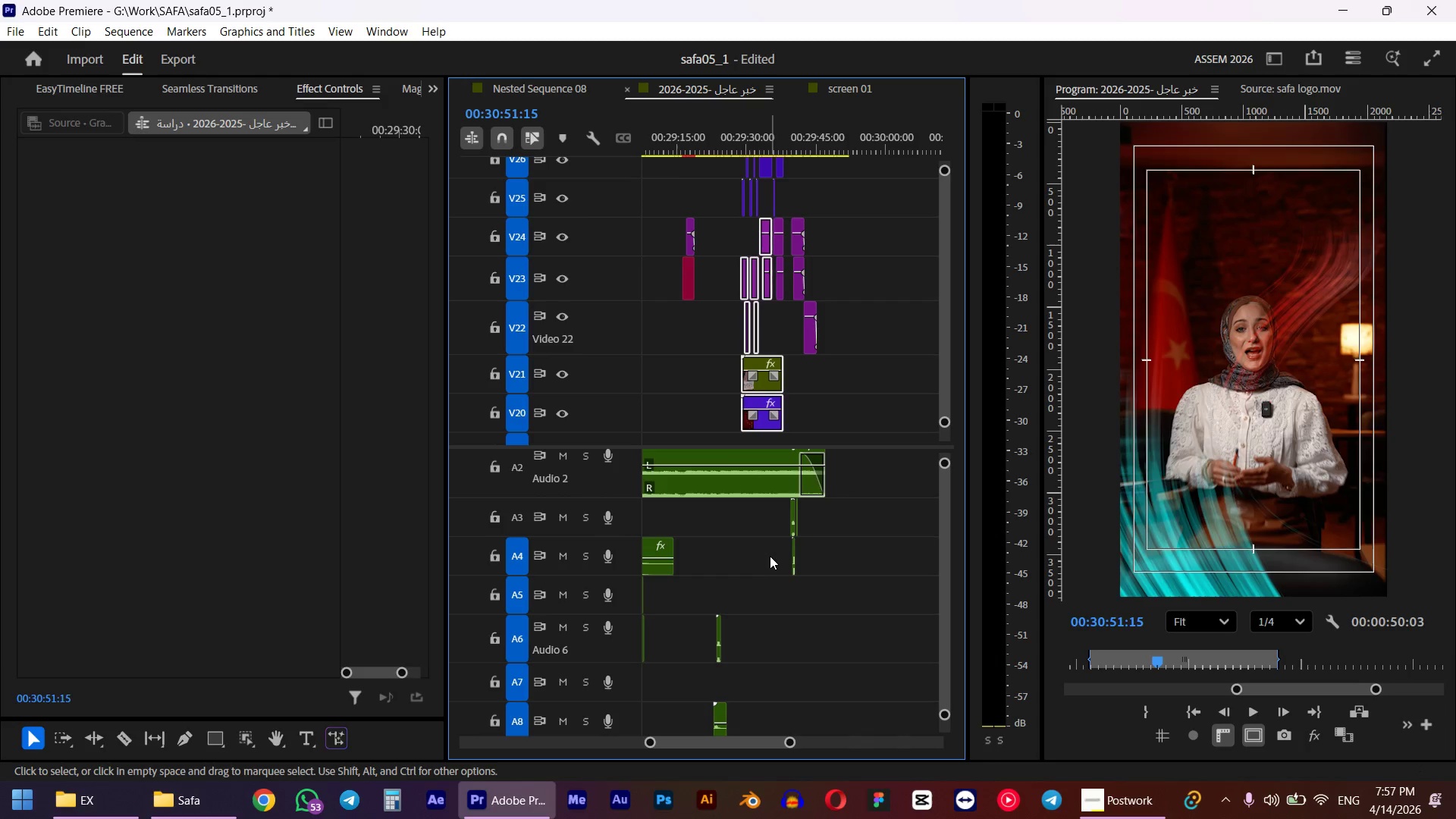 
key(Control+V)
 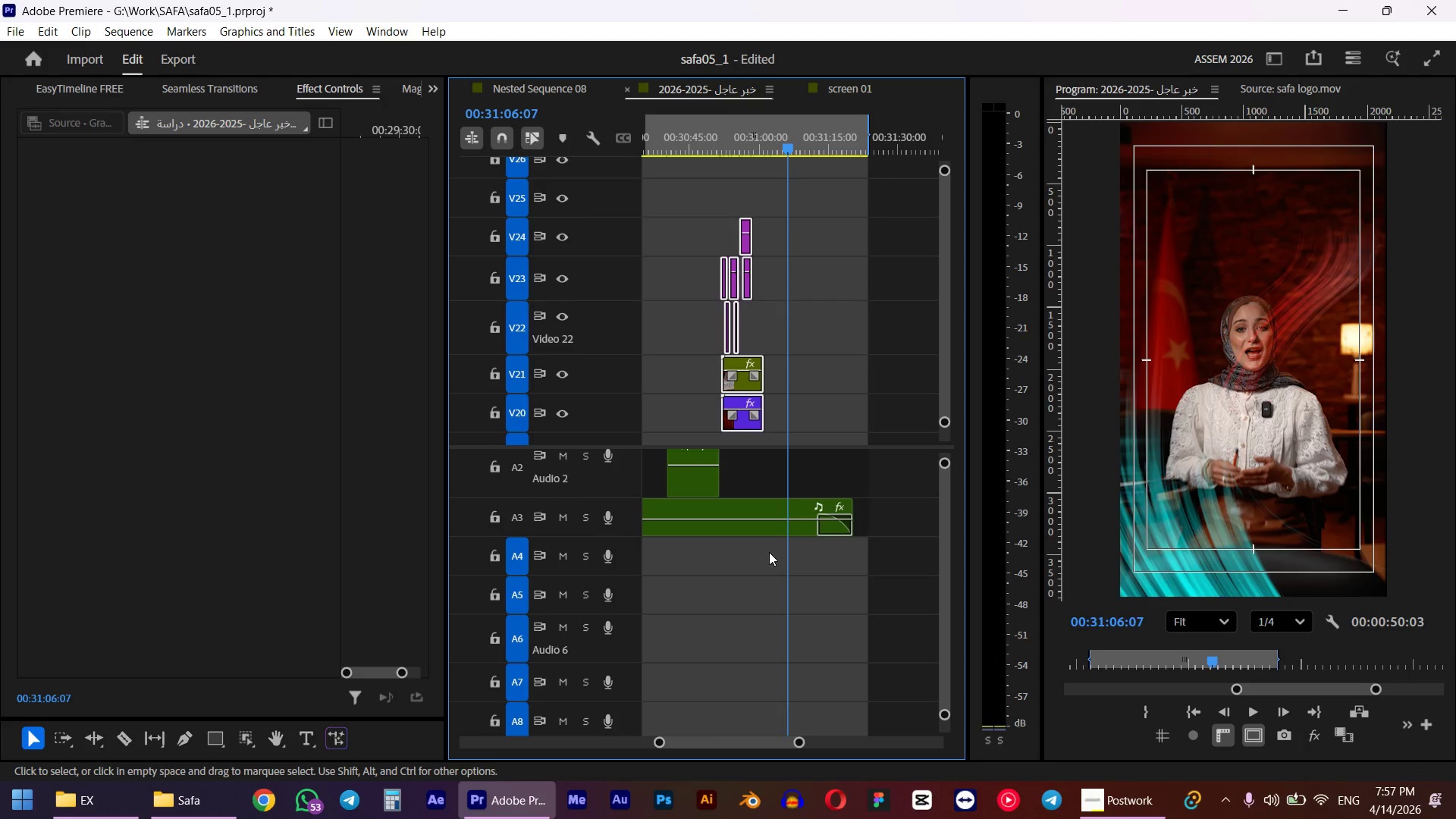 
hold_key(key=AltLeft, duration=0.92)
scroll: coordinate [718, 463], scroll_direction: up, amount: 13.0
 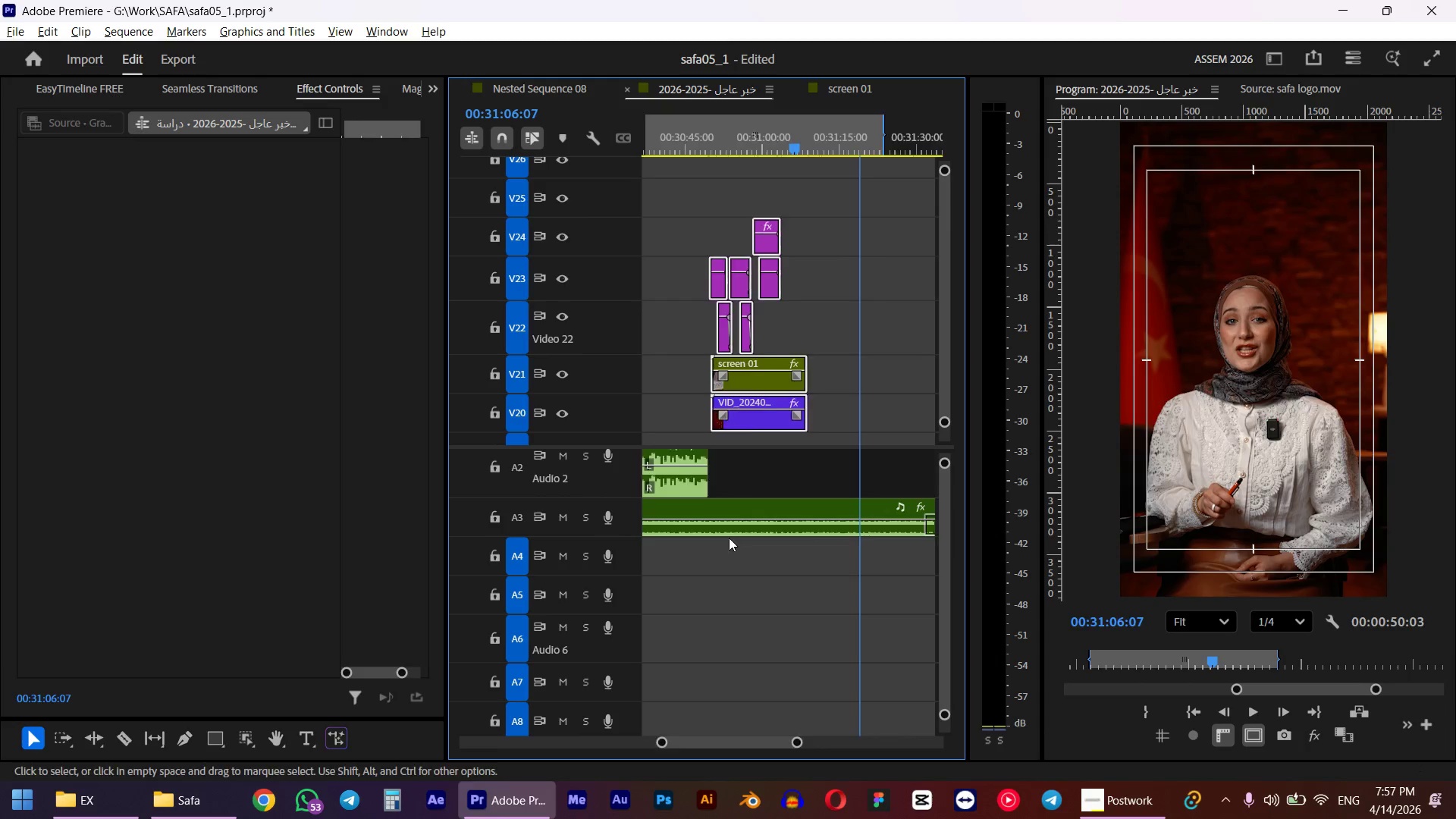 
left_click([716, 136])
 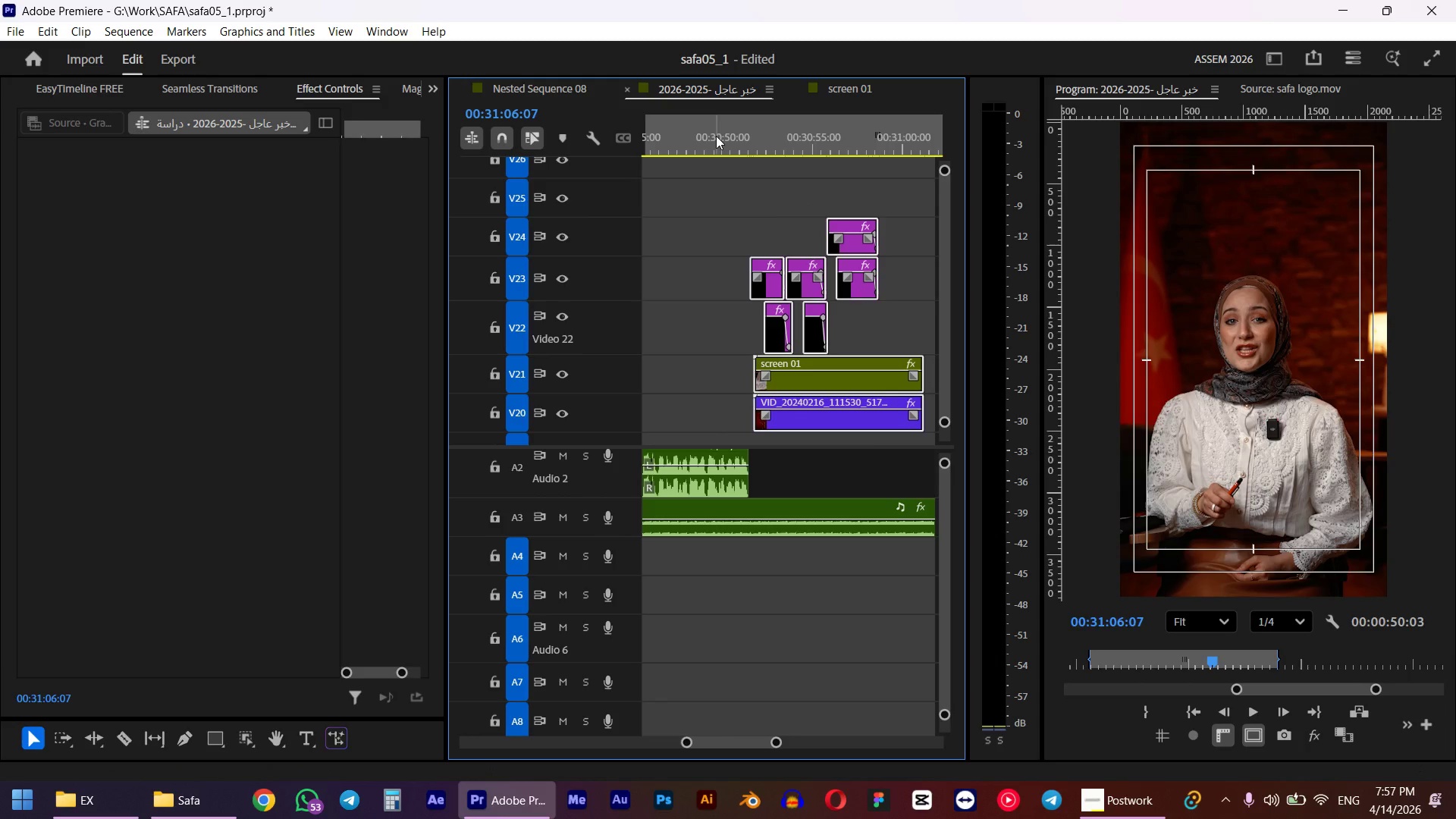 
key(Space)
 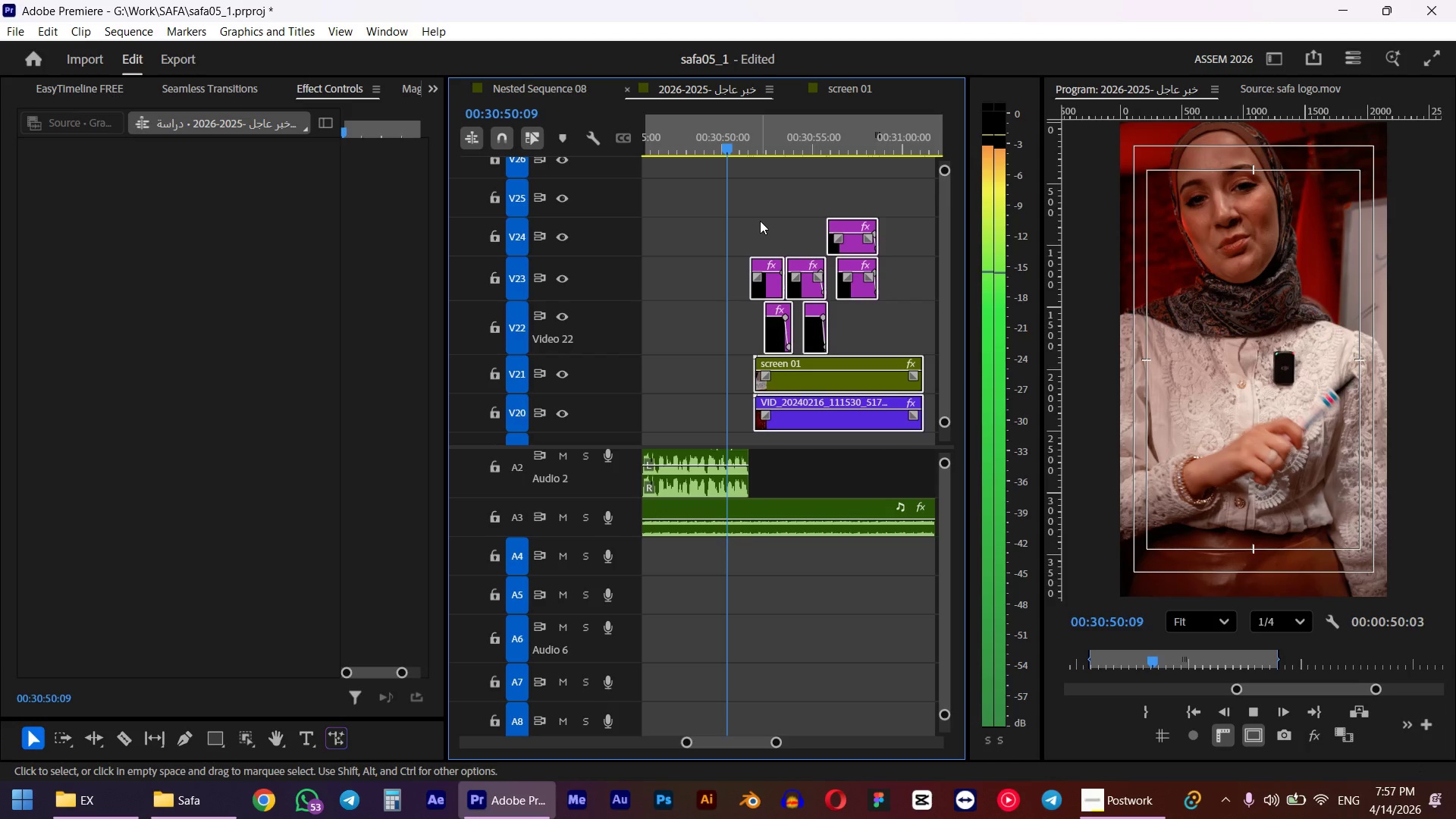 
wait(6.59)
 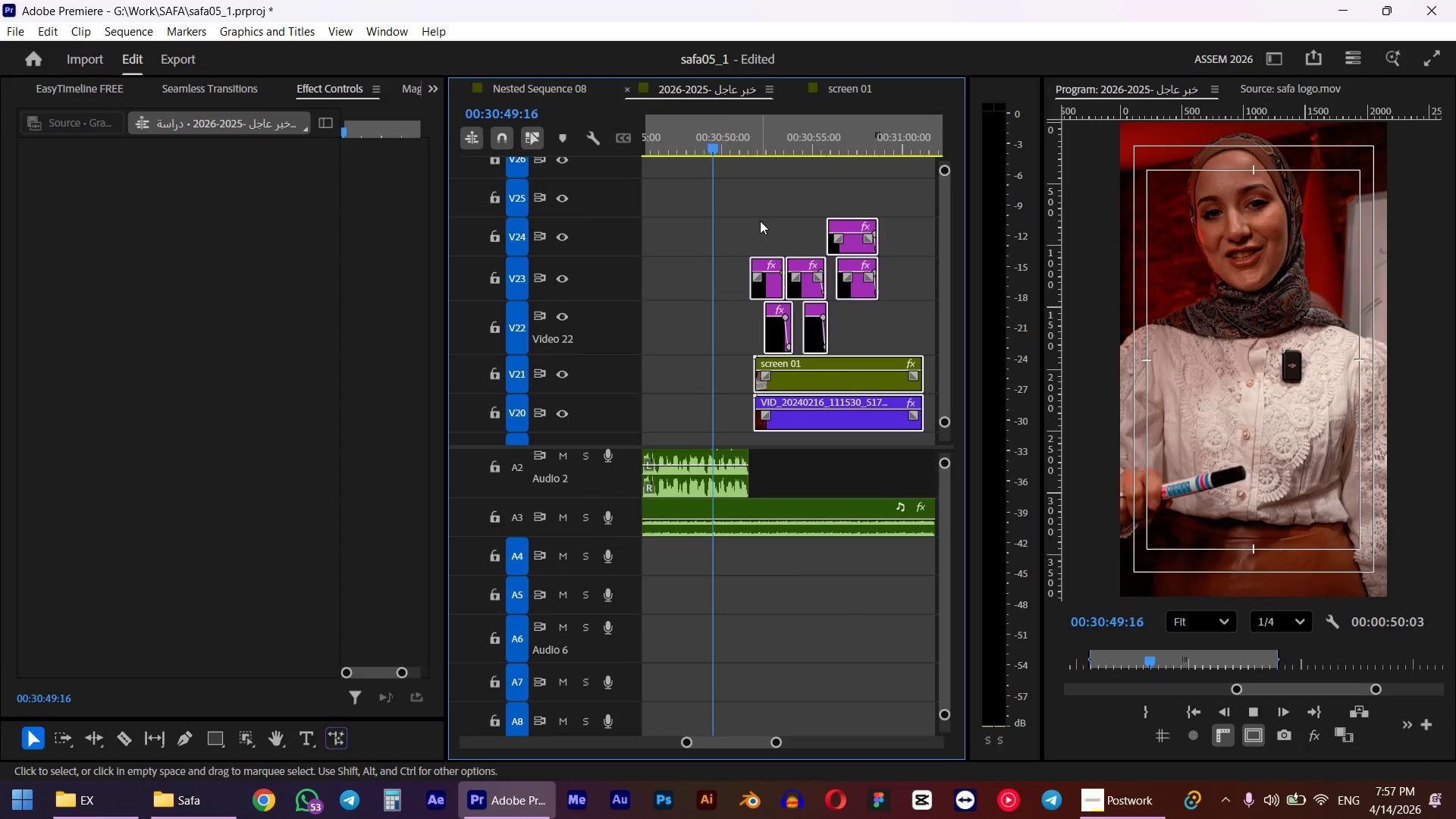 
key(Space)
 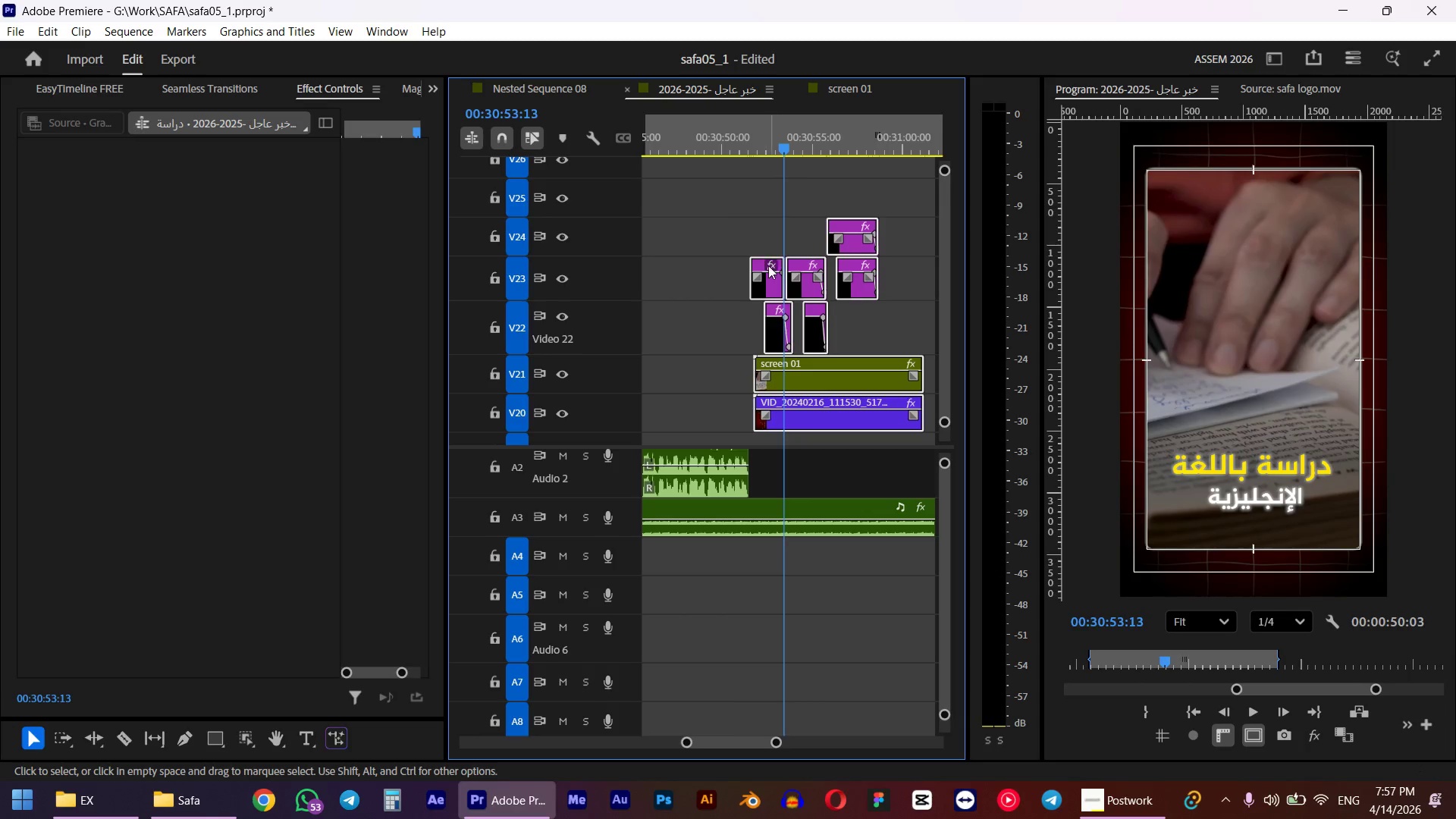 
hold_key(key=AltLeft, duration=1.59)
scroll: coordinate [755, 348], scroll_direction: up, amount: 11.0
 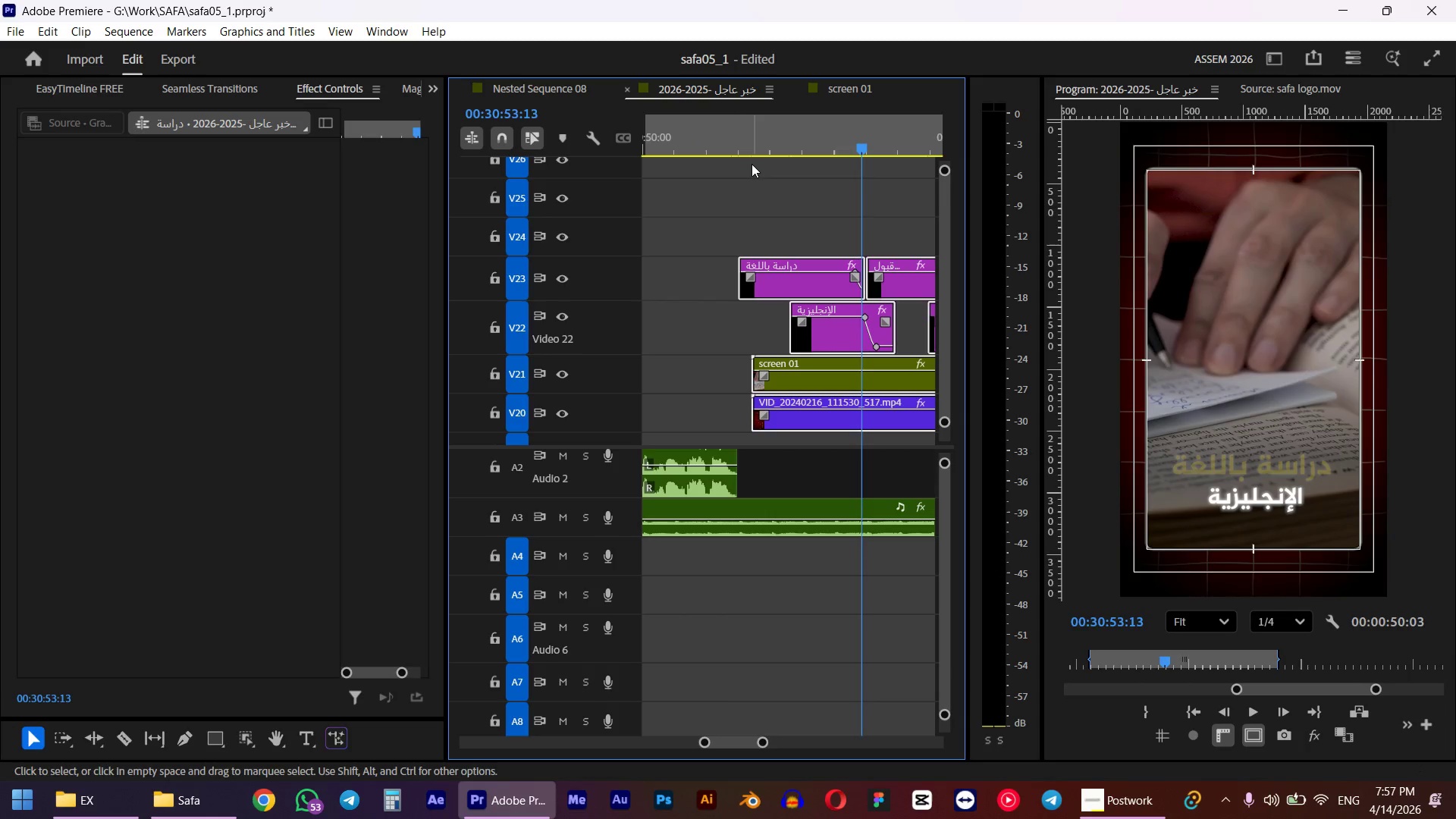 
left_click_drag(start_coordinate=[752, 135], to_coordinate=[740, 136])
 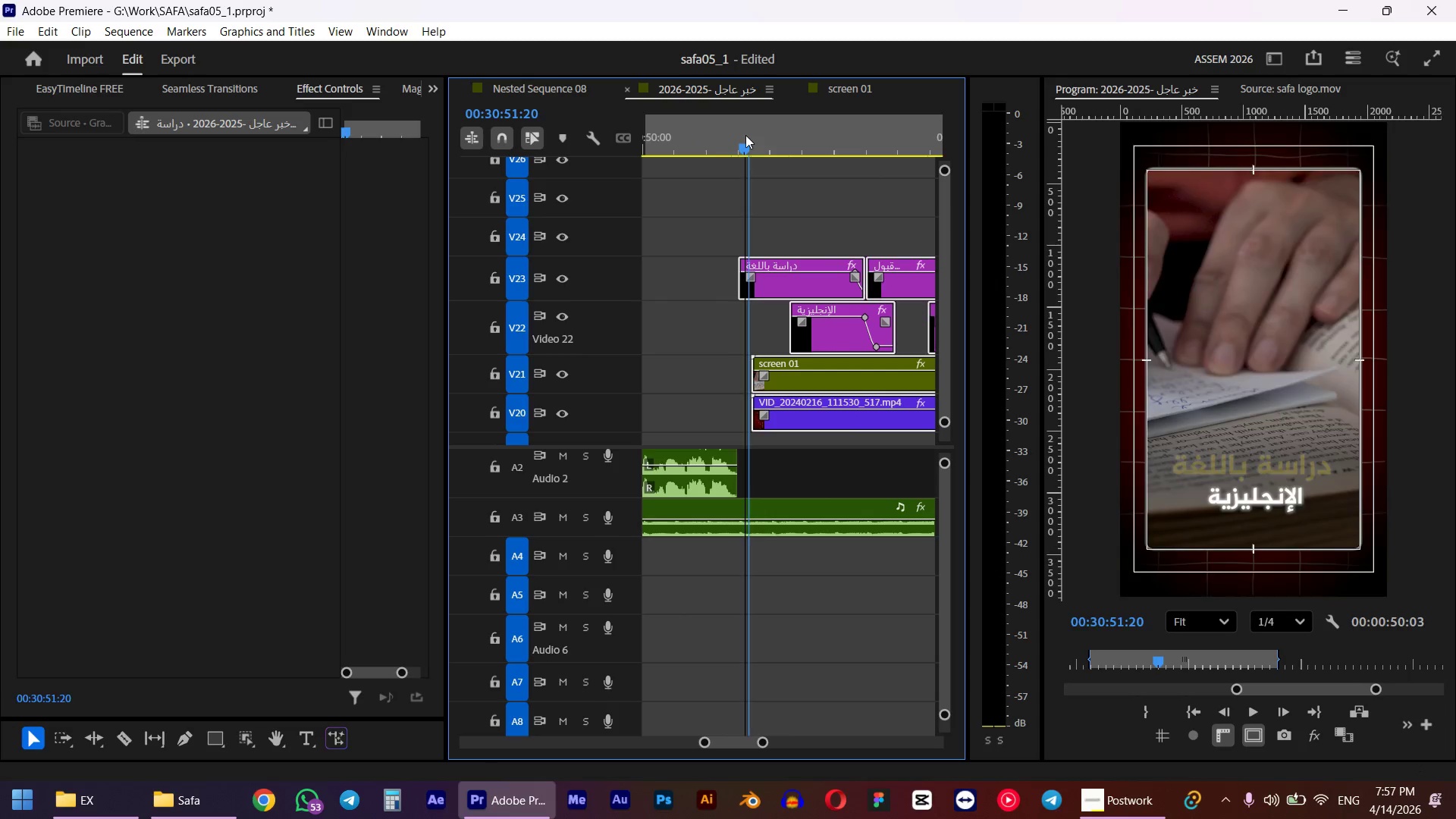 
hold_key(key=ShiftLeft, duration=0.72)
 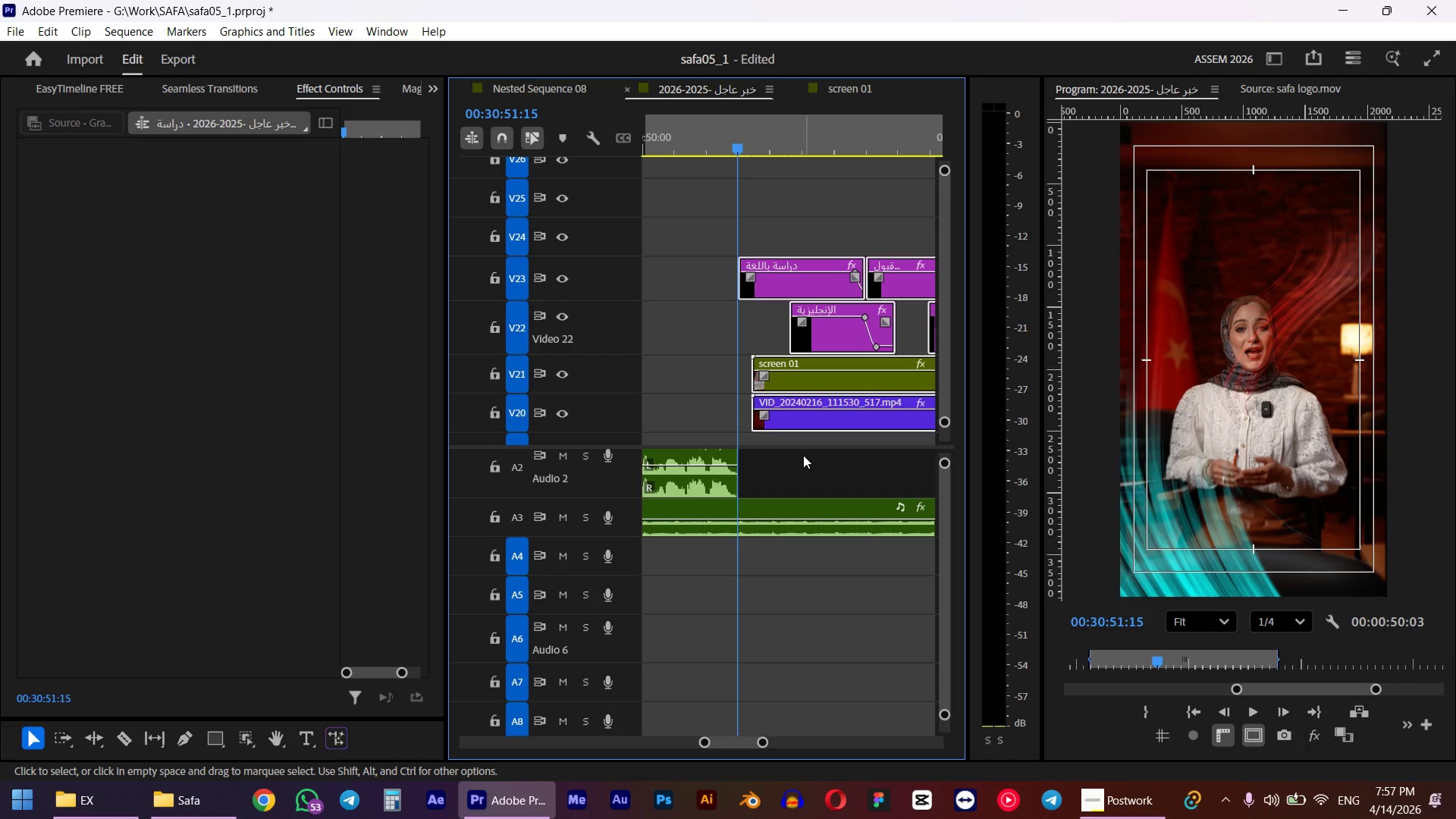 
left_click_drag(start_coordinate=[805, 424], to_coordinate=[791, 424])
 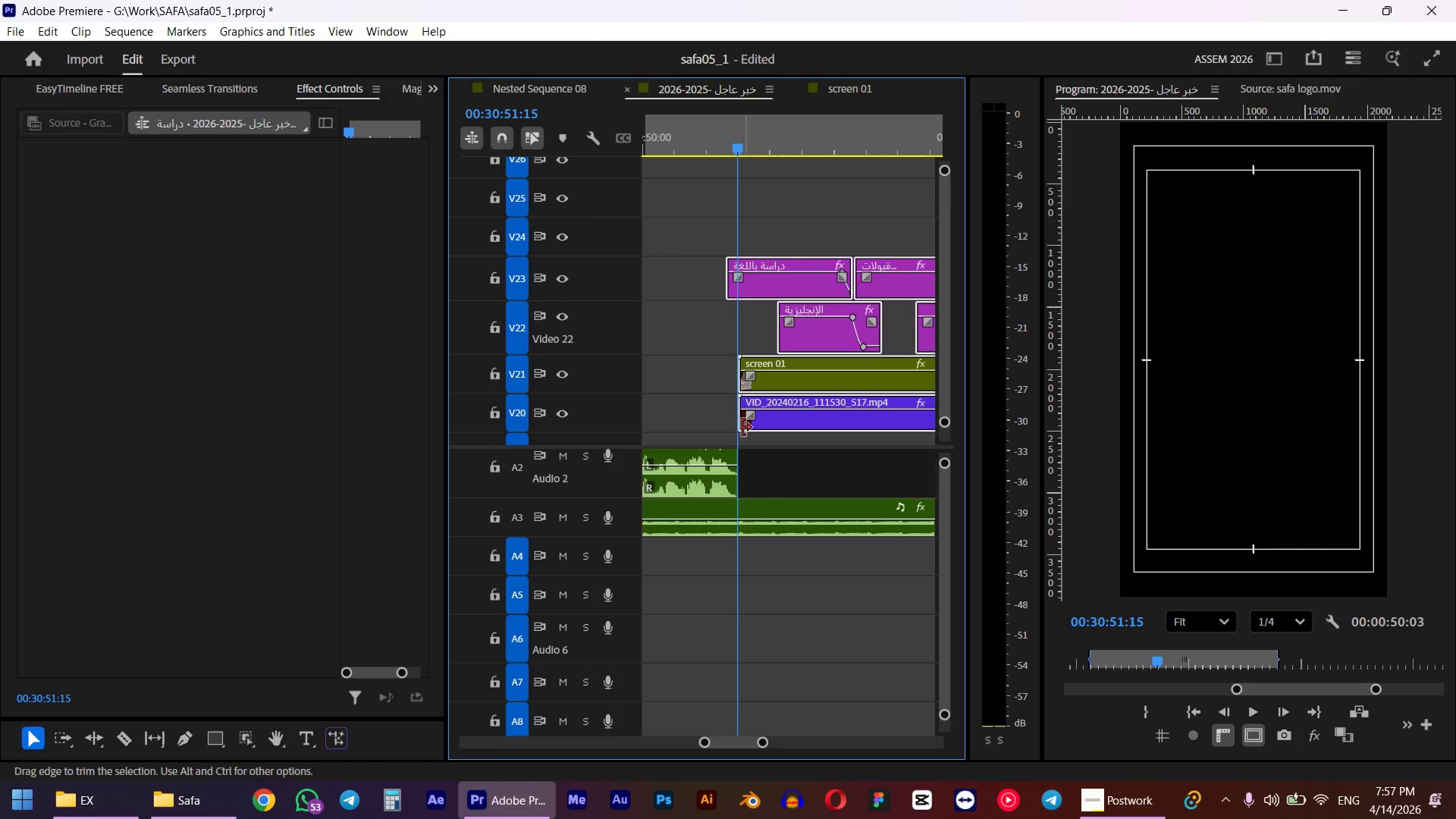 
hold_key(key=AltLeft, duration=1.33)
scroll: coordinate [745, 425], scroll_direction: up, amount: 17.0
 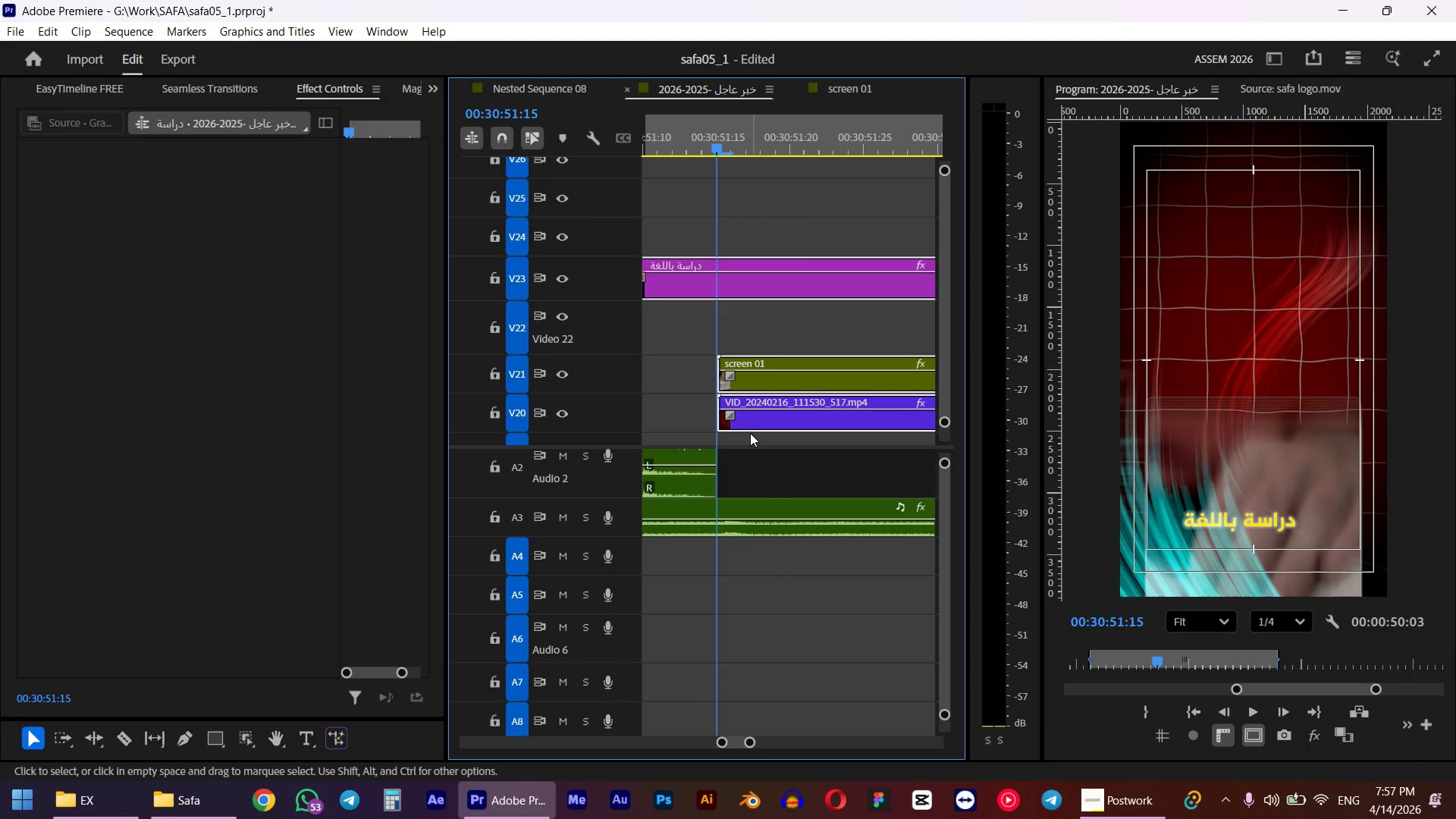 
key(Alt+ArrowLeft)
 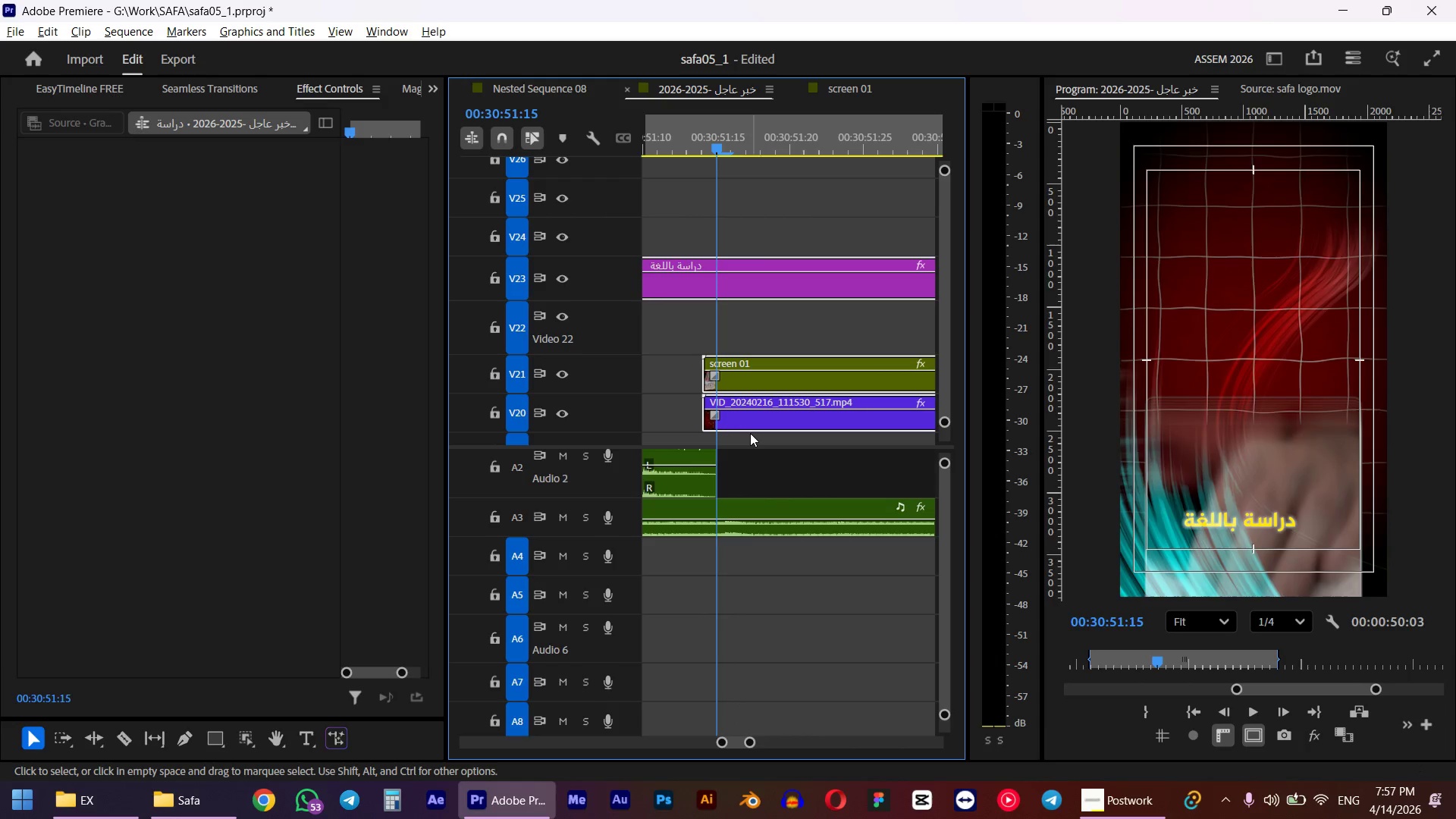 
key(Alt+ArrowRight)
 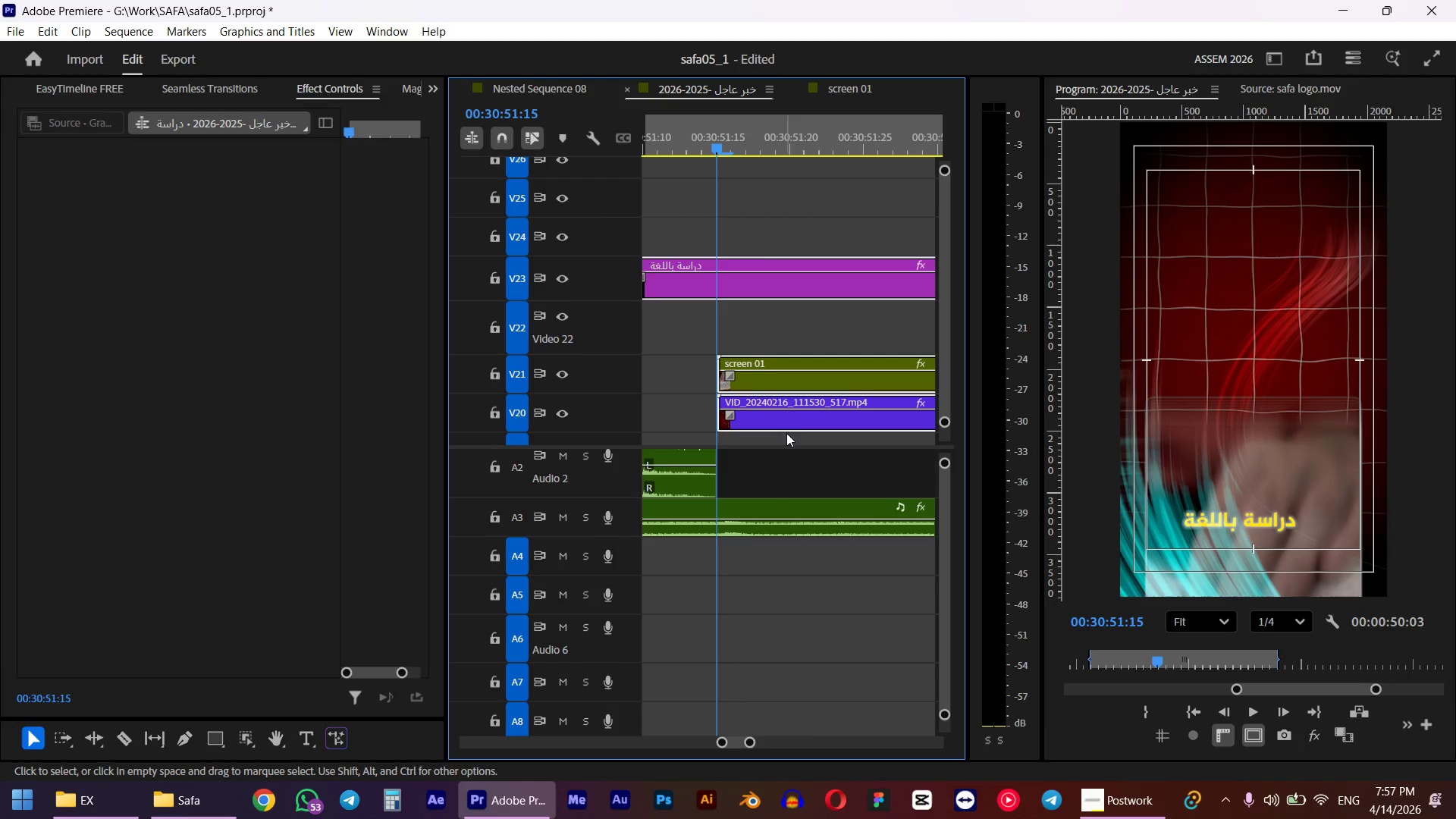 
hold_key(key=AltLeft, duration=1.14)
scroll: coordinate [792, 408], scroll_direction: down, amount: 13.0
 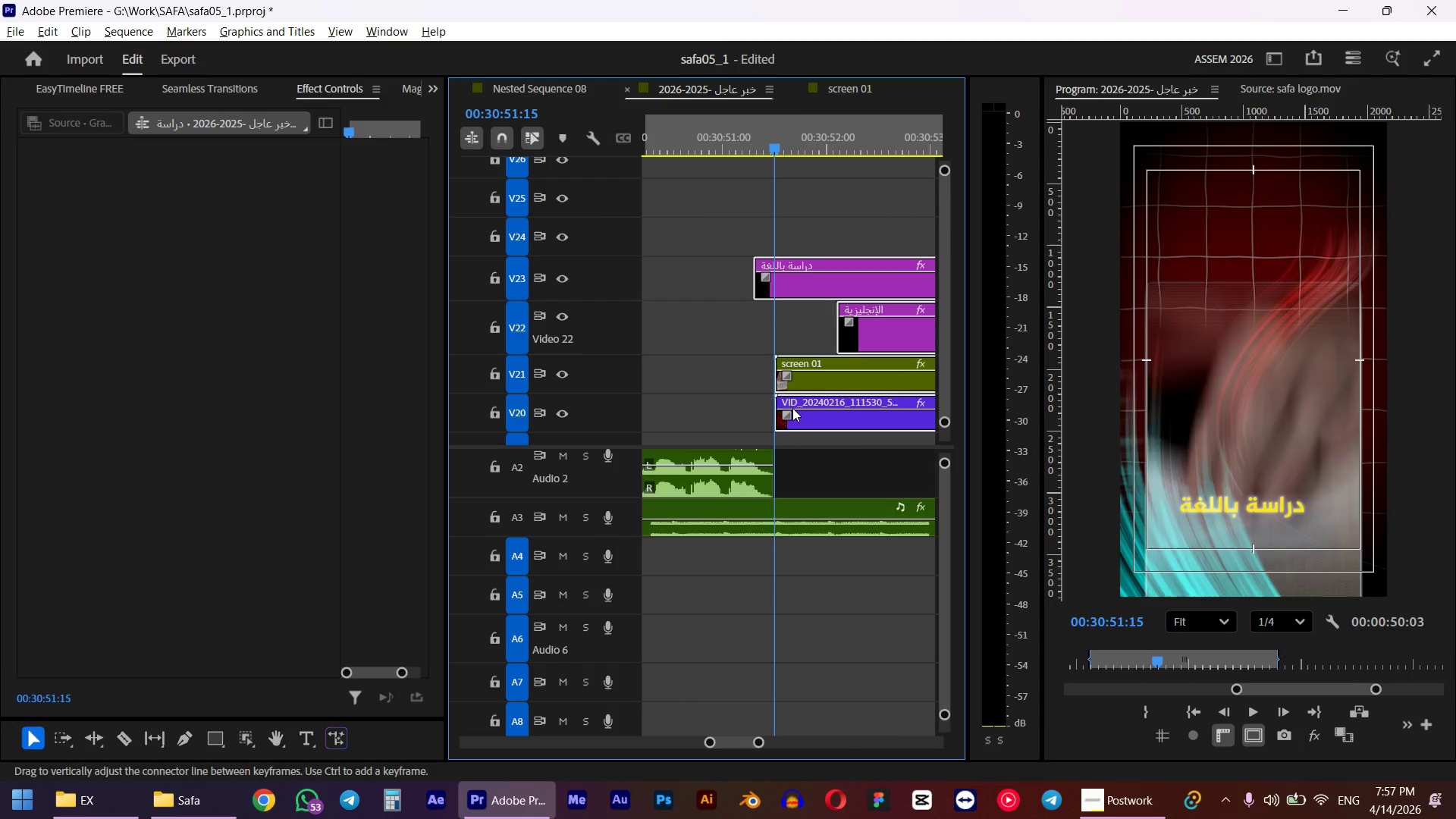 
hold_key(key=AltLeft, duration=0.34)
scroll: coordinate [795, 403], scroll_direction: down, amount: 7.0
 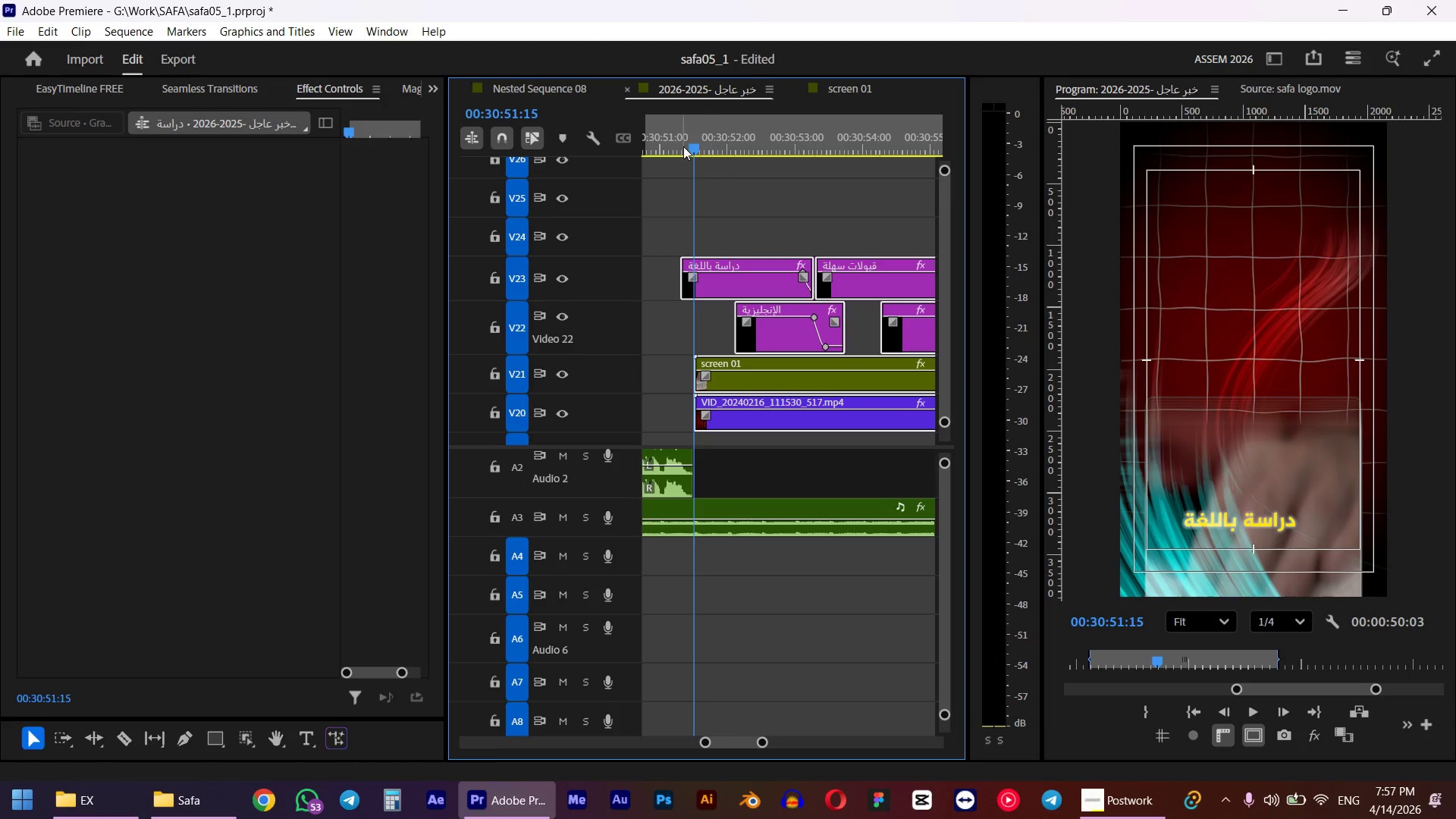 
left_click([683, 146])
 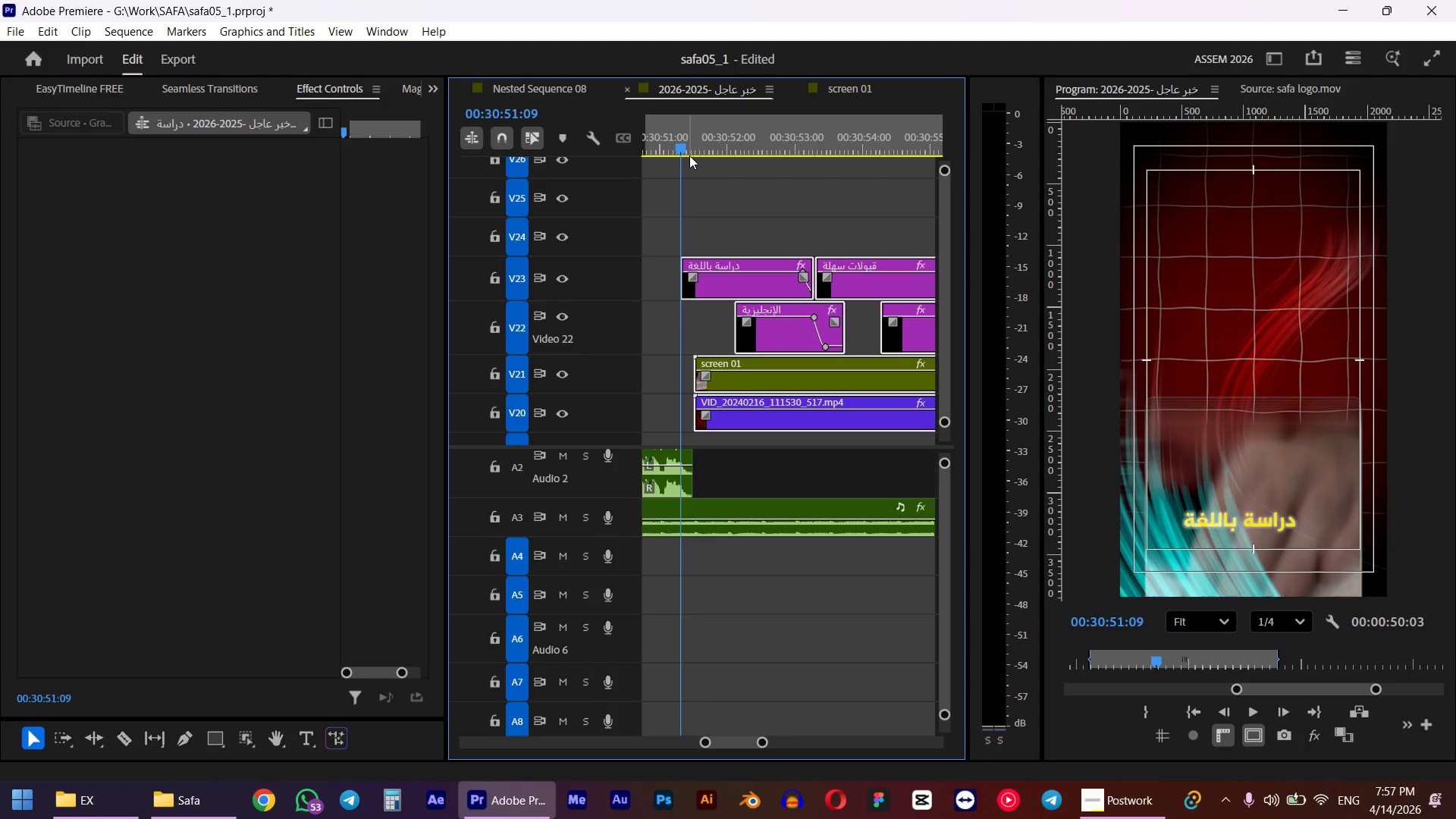 
key(Space)
 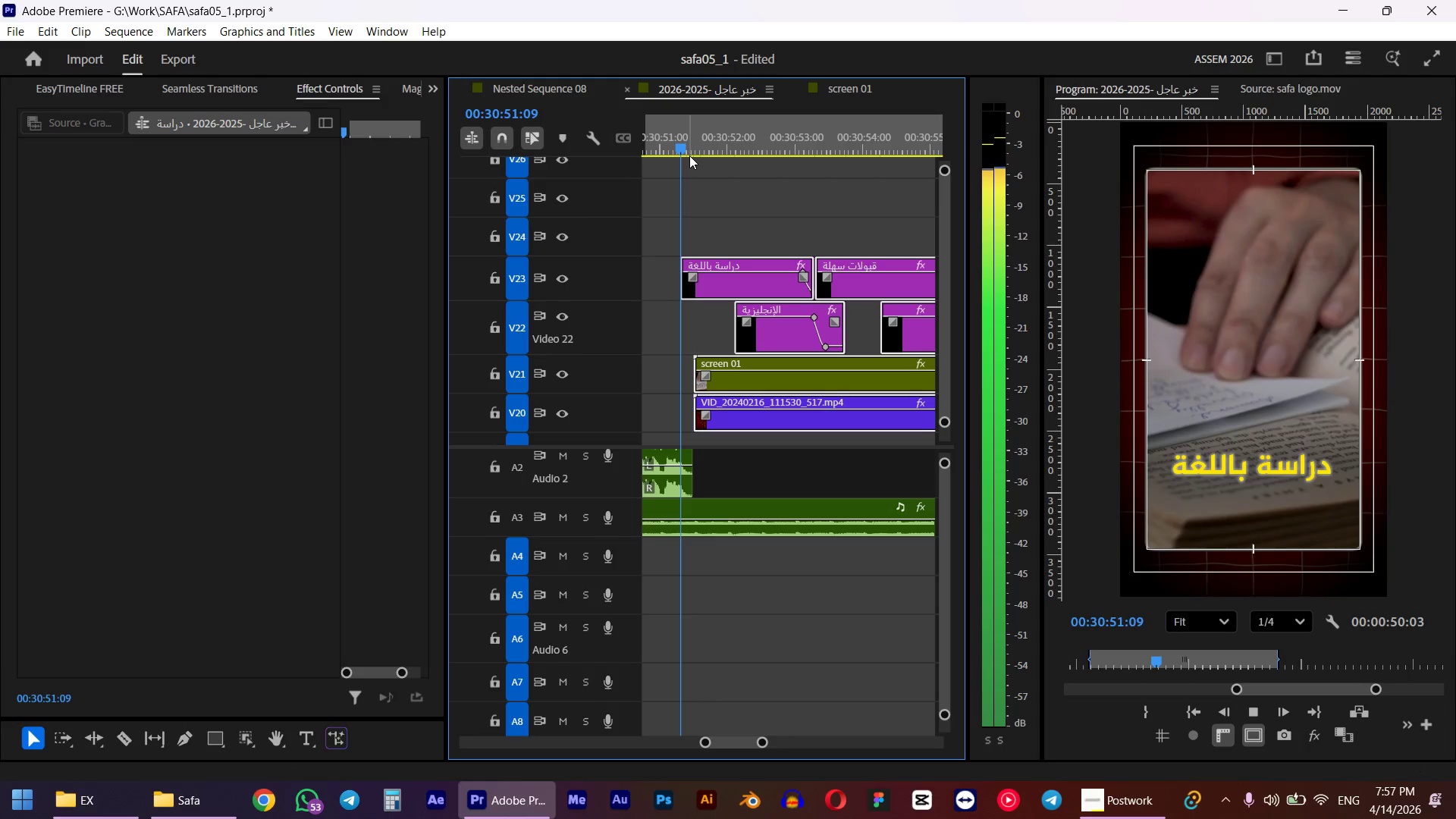 
key(Space)
 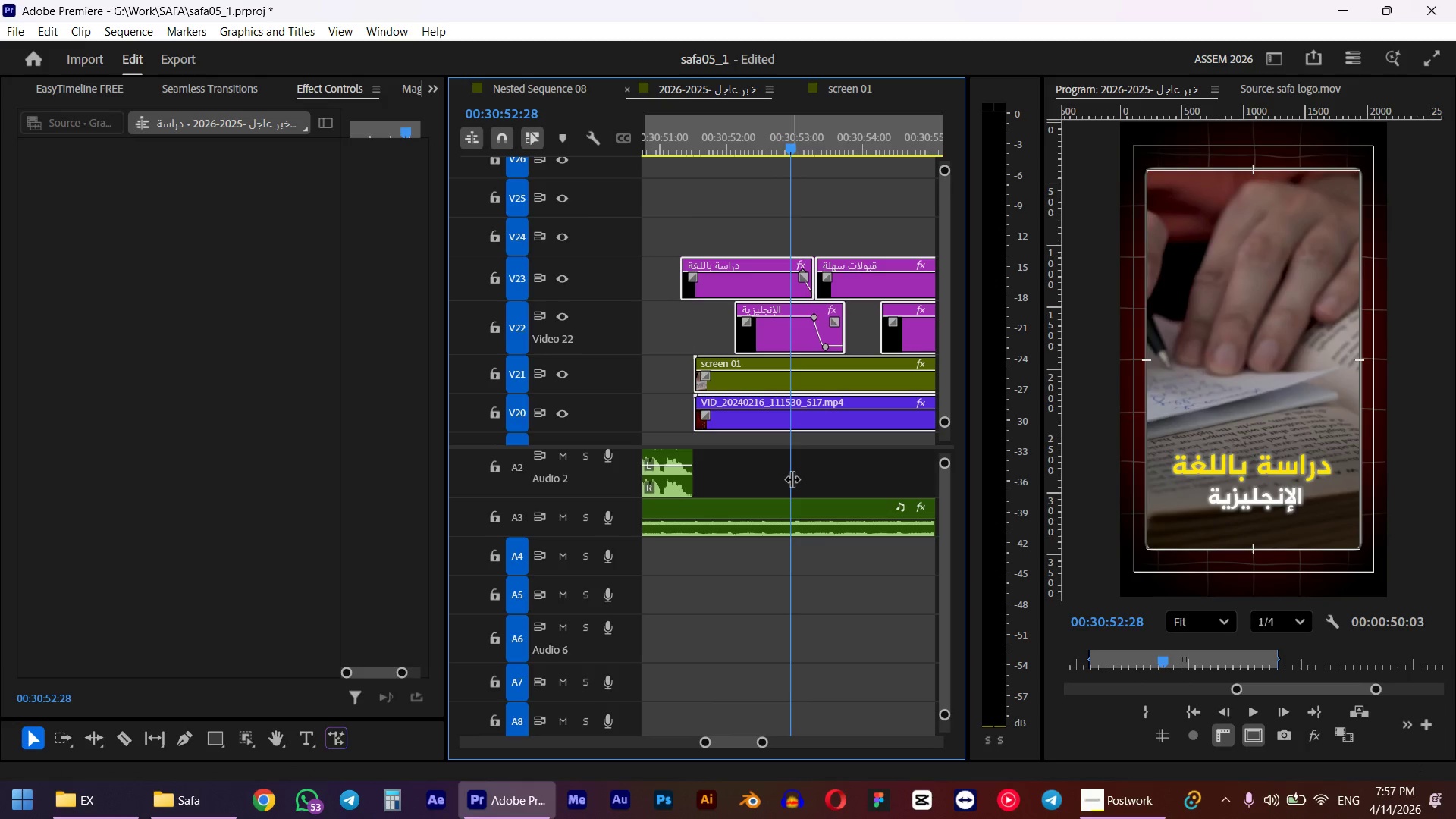 
left_click([830, 466])
 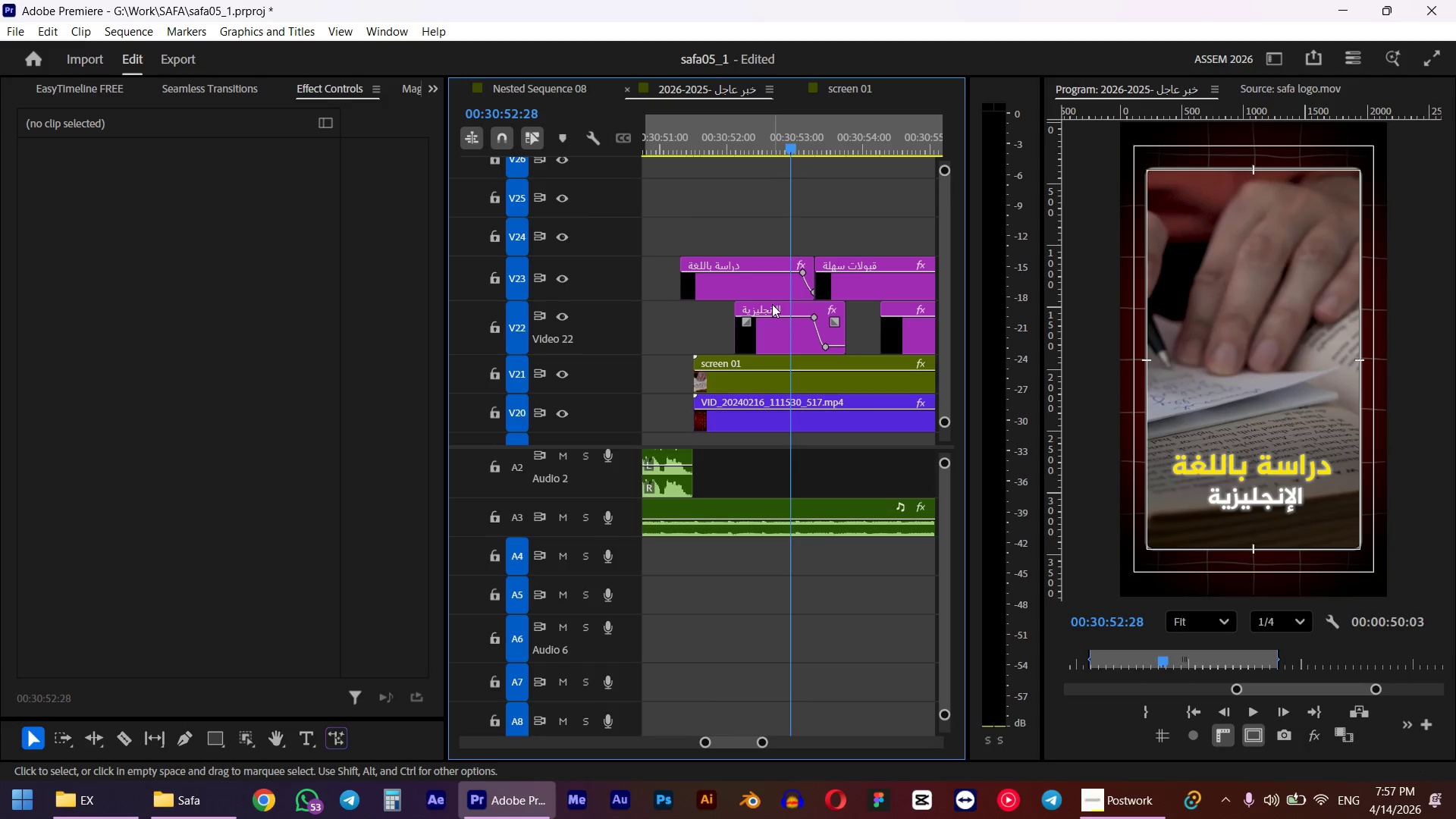 
hold_key(key=AltLeft, duration=0.58)
left_click([758, 284])
 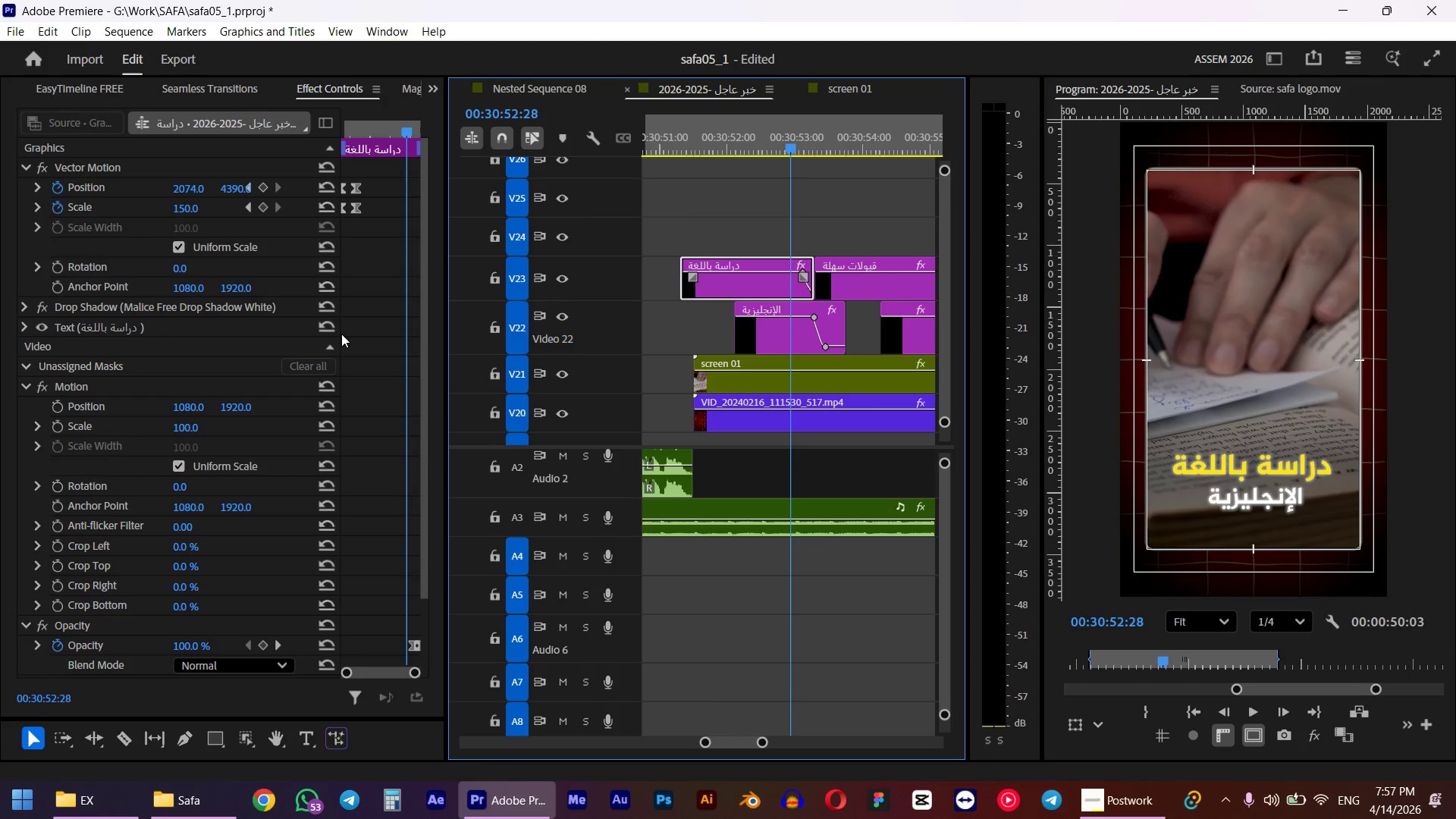 
hold_key(key=ShiftLeft, duration=0.64)